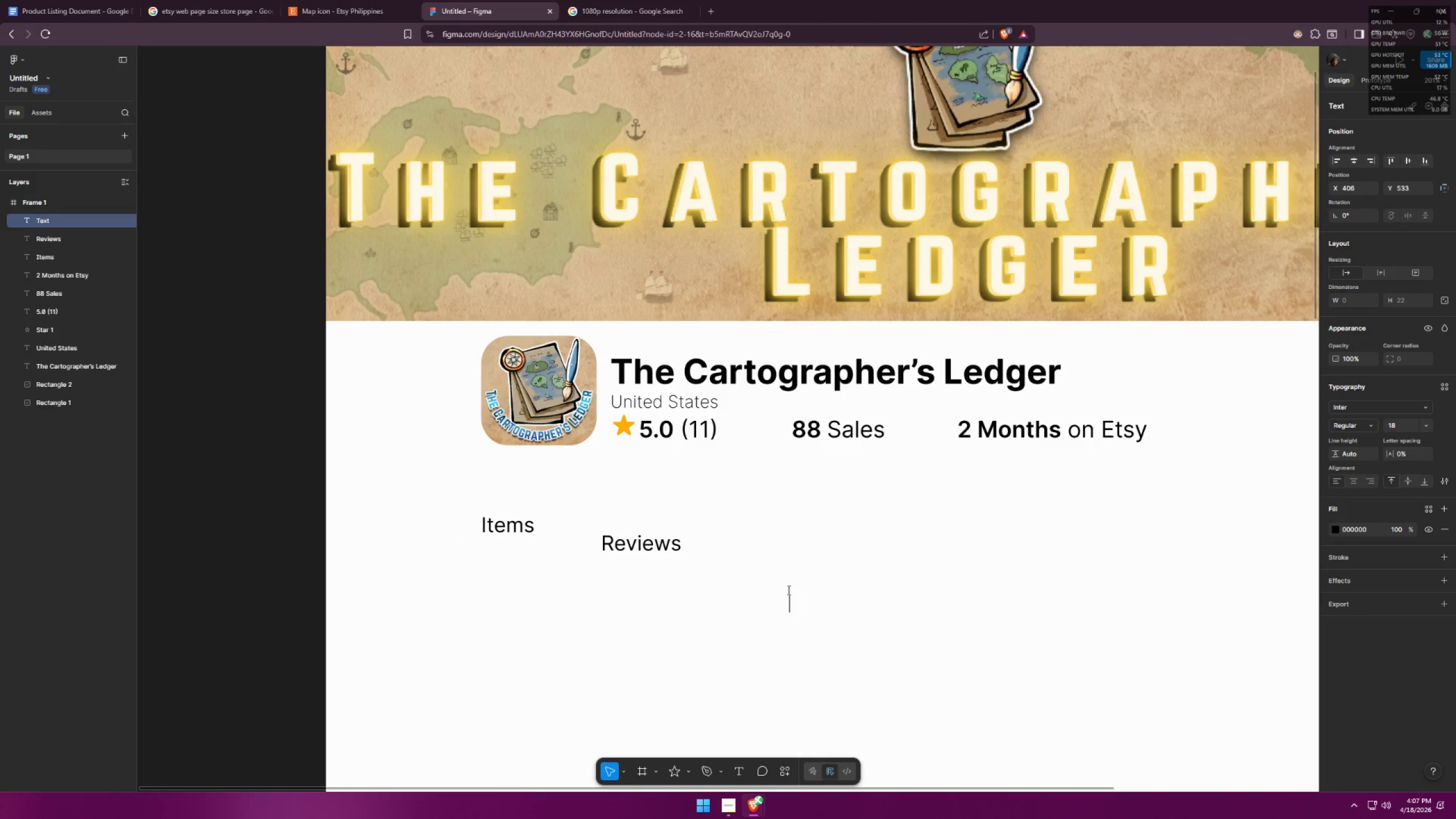 
type(About)
 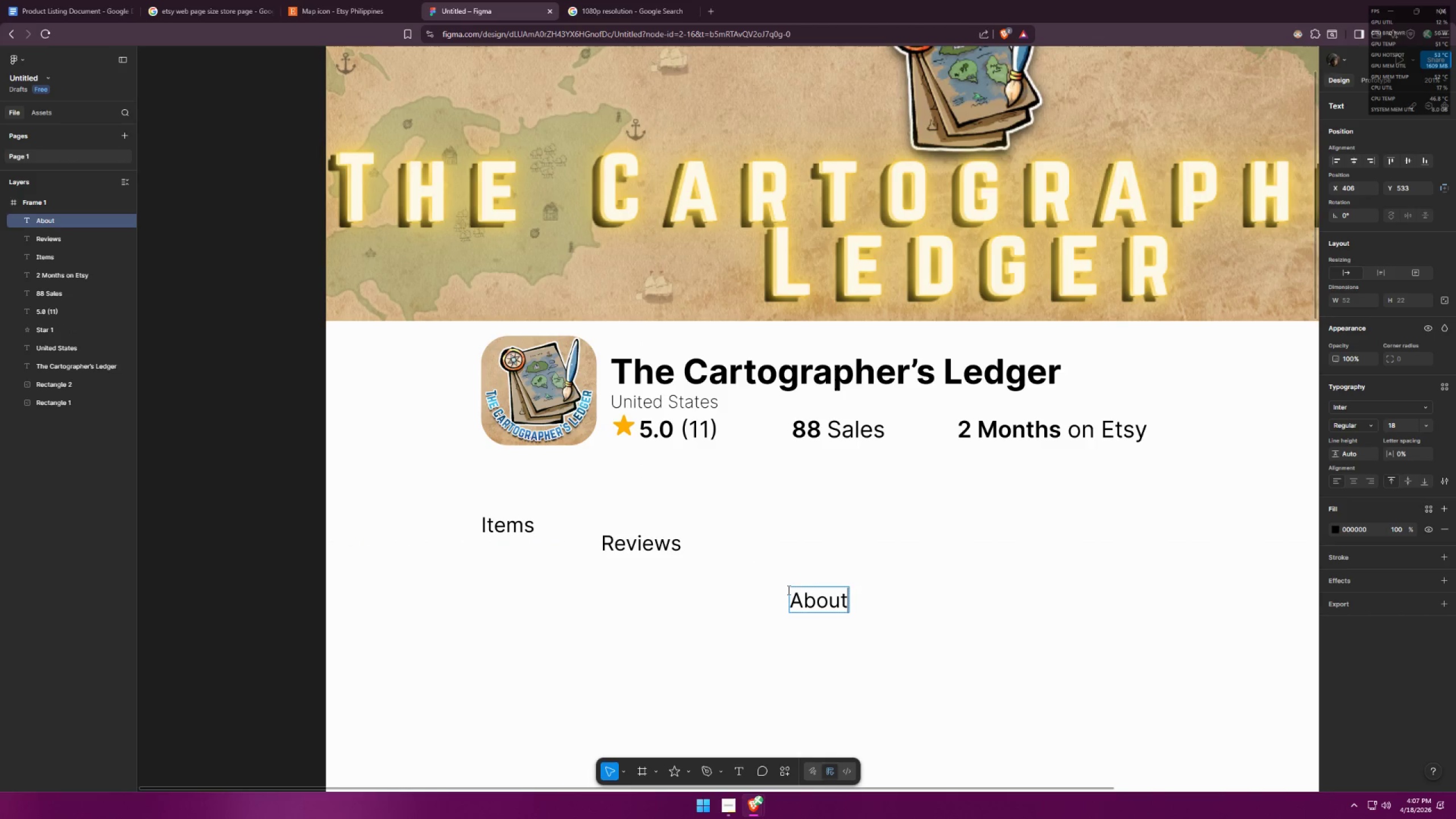 
key(Alt+AltLeft)
 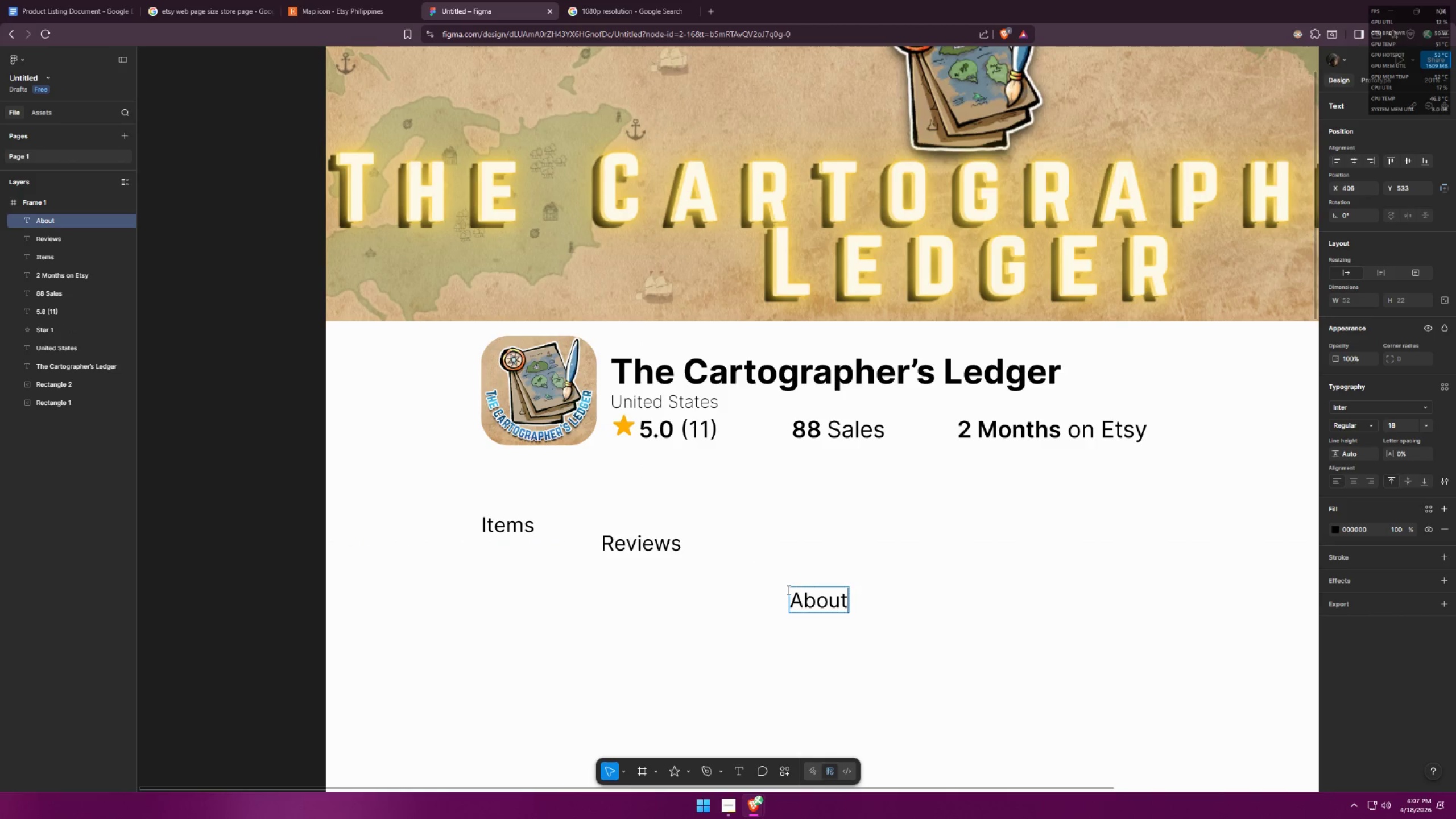 
key(Alt+Tab)
 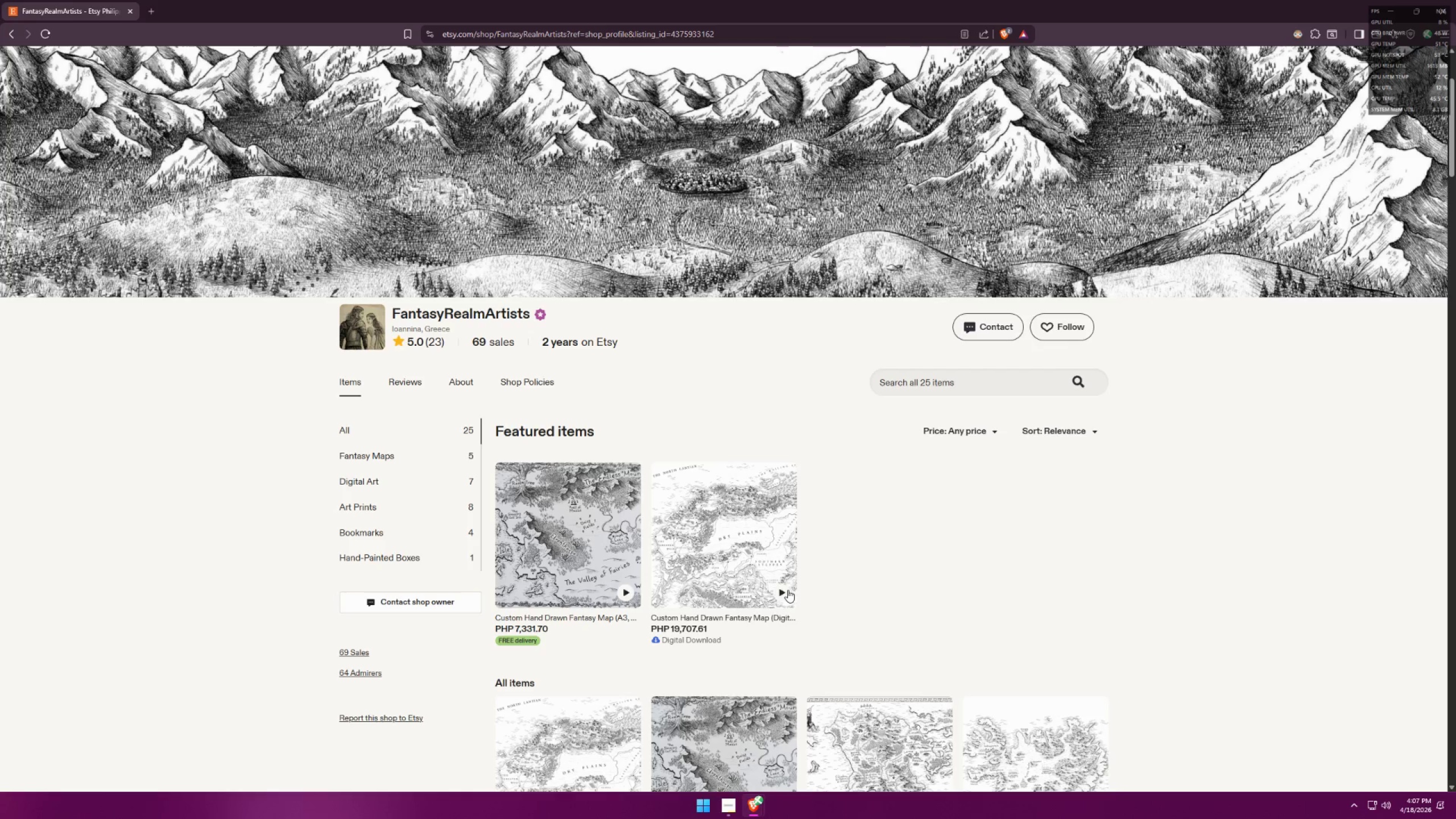 
key(Alt+AltLeft)
 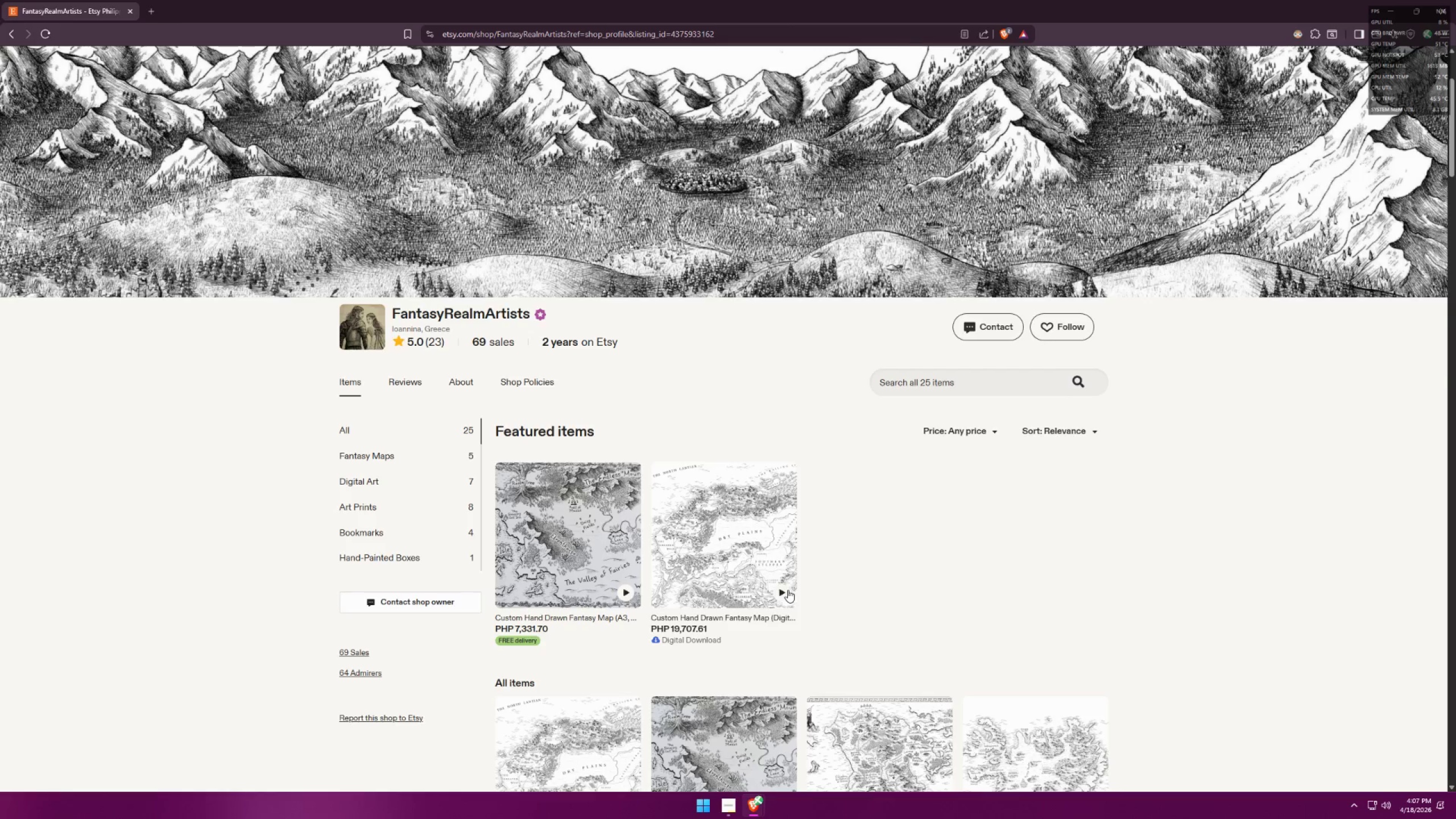 
key(Alt+Tab)
 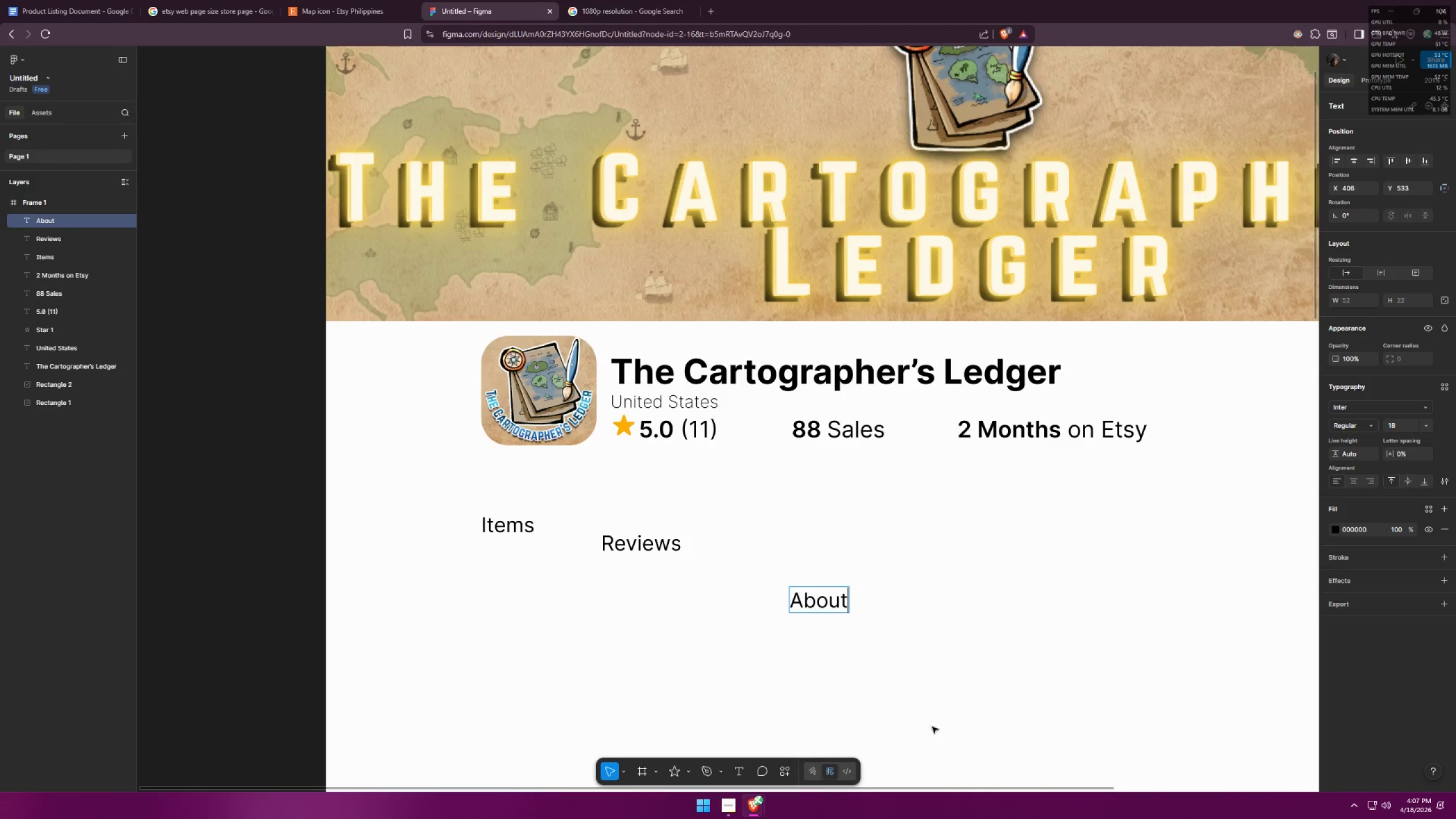 
left_click([995, 706])
 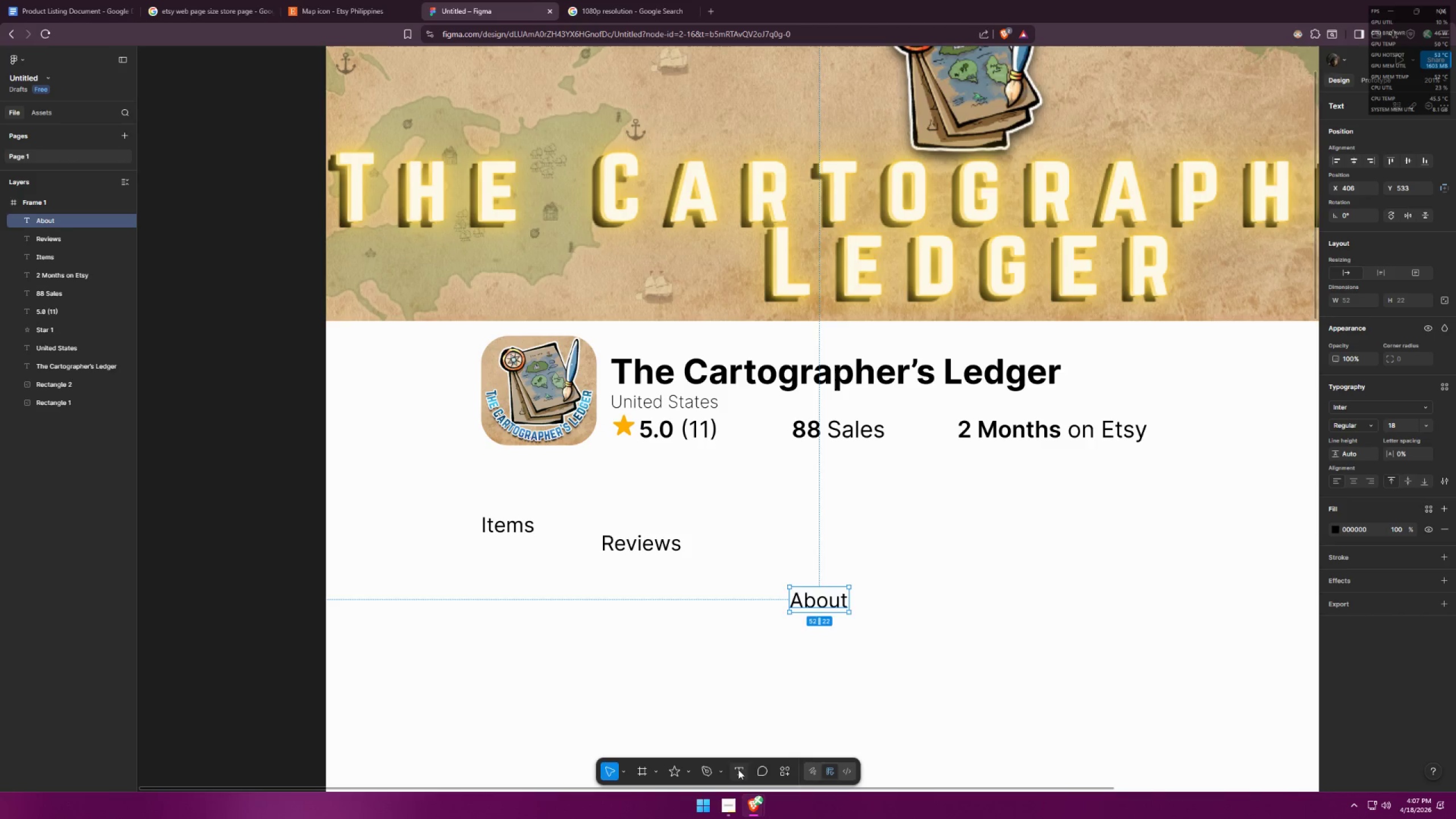 
double_click([979, 624])
 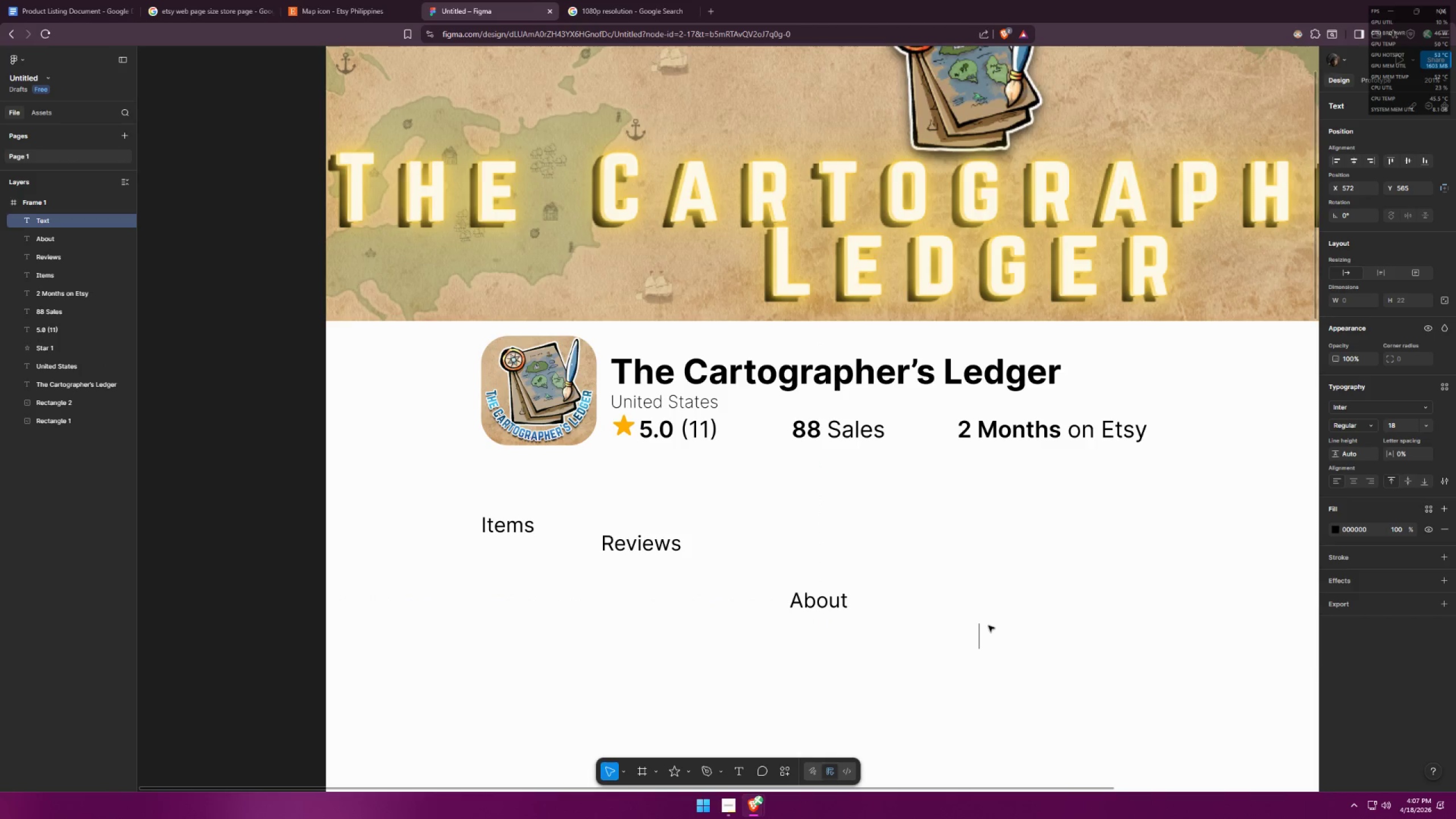 
type(Shop Policies)
 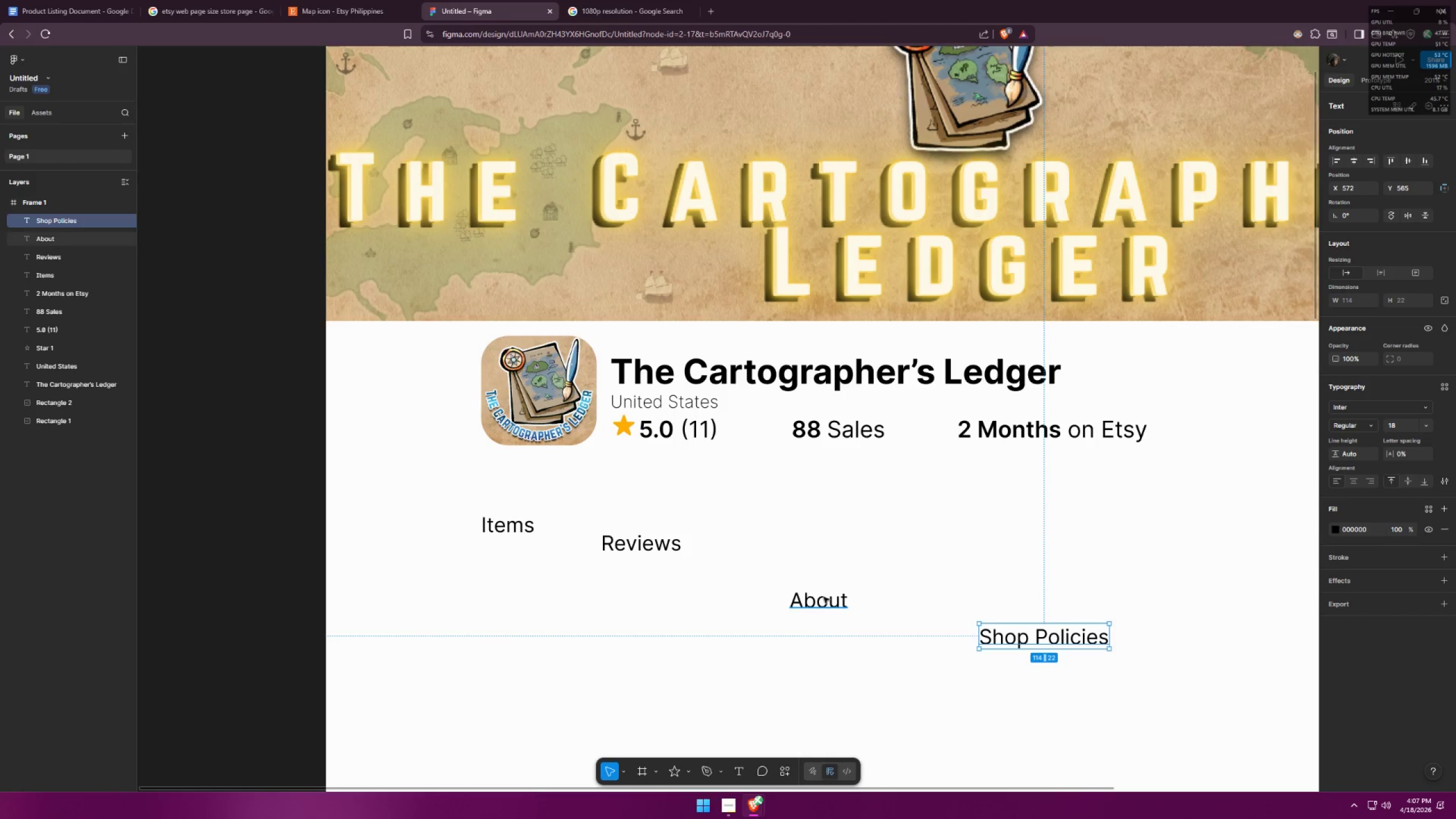 
left_click_drag(start_coordinate=[649, 546], to_coordinate=[665, 524])
 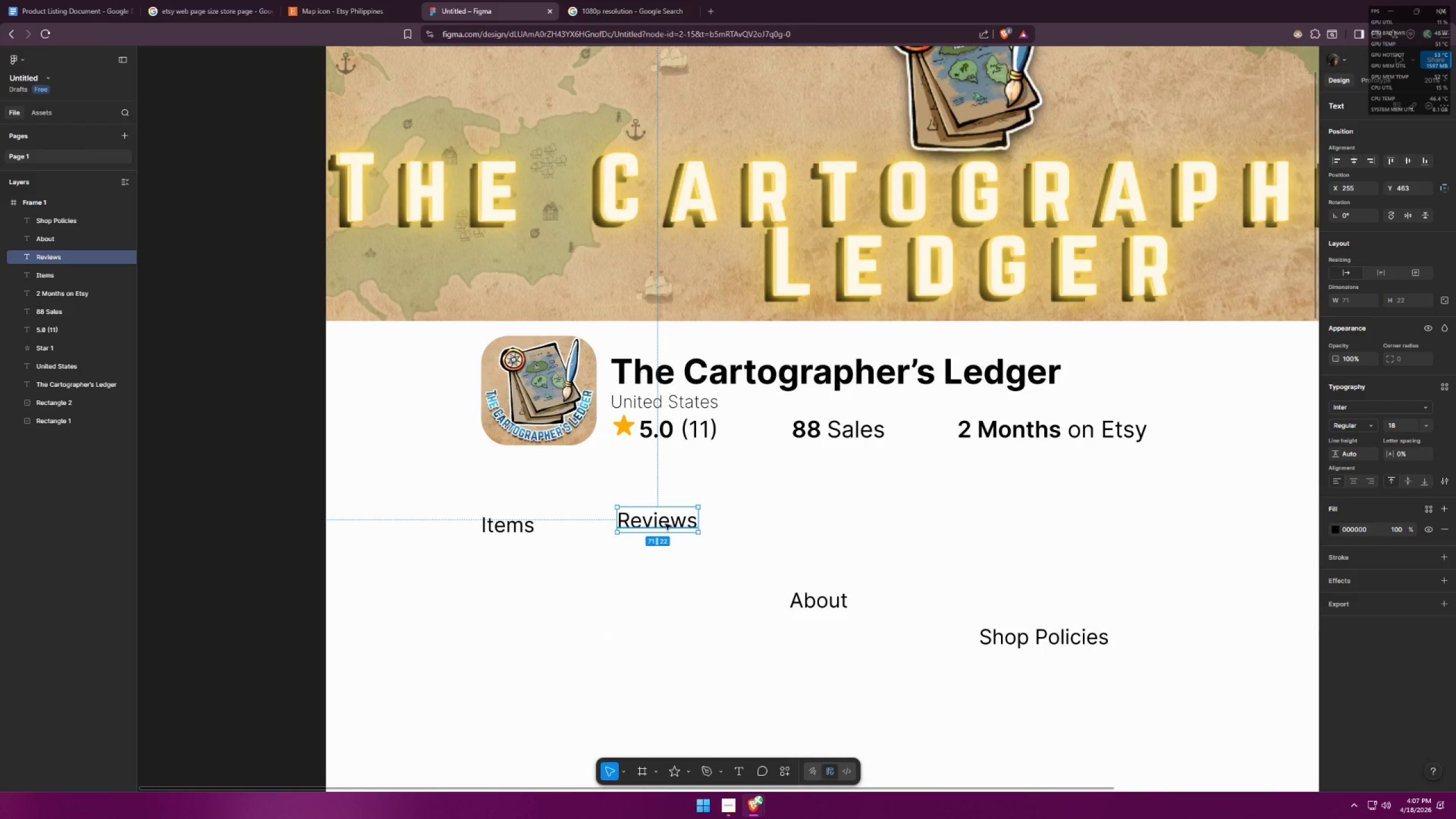 
key(Alt+AltLeft)
 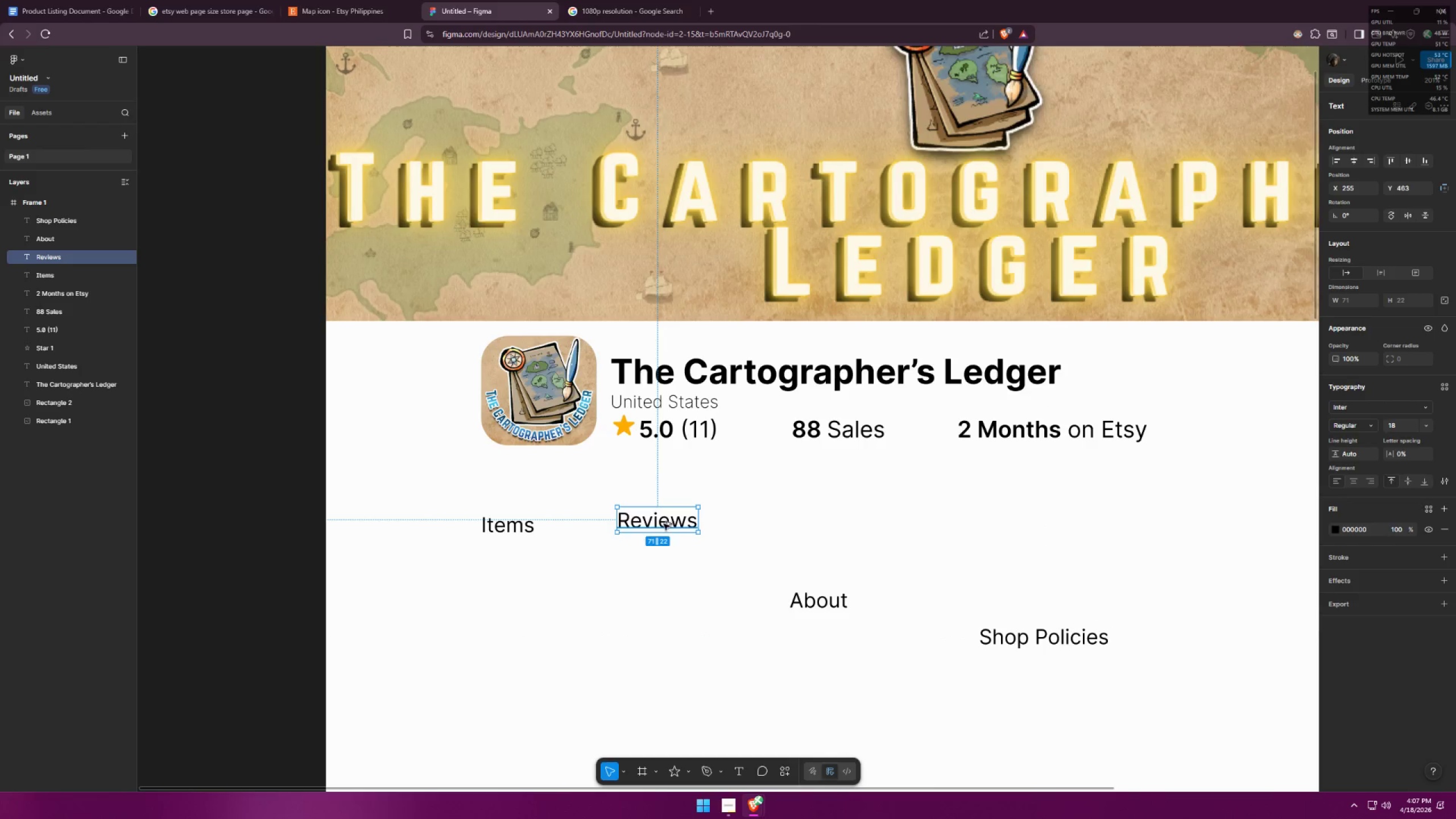 
key(Alt+Tab)
 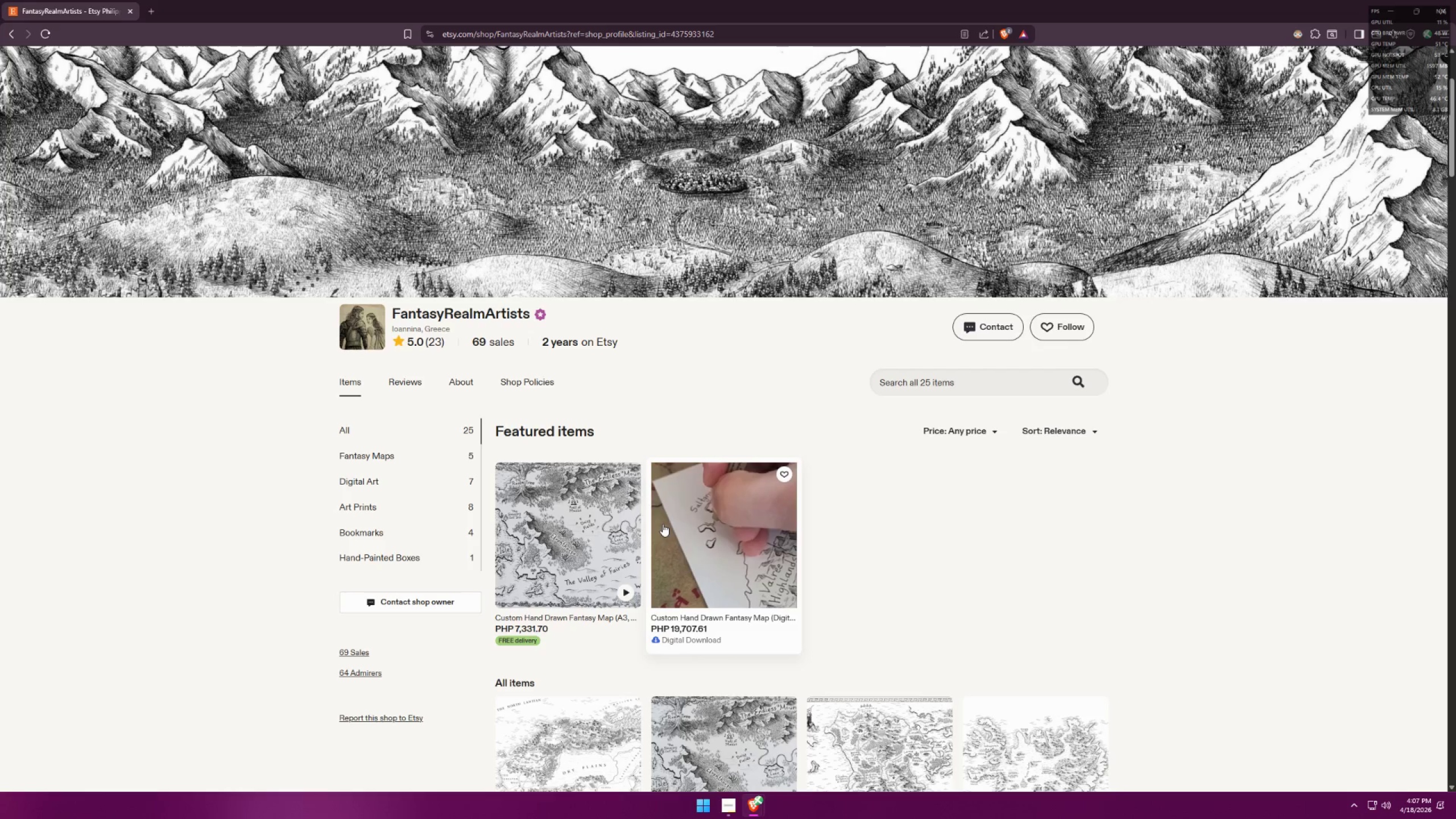 
key(Alt+AltLeft)
 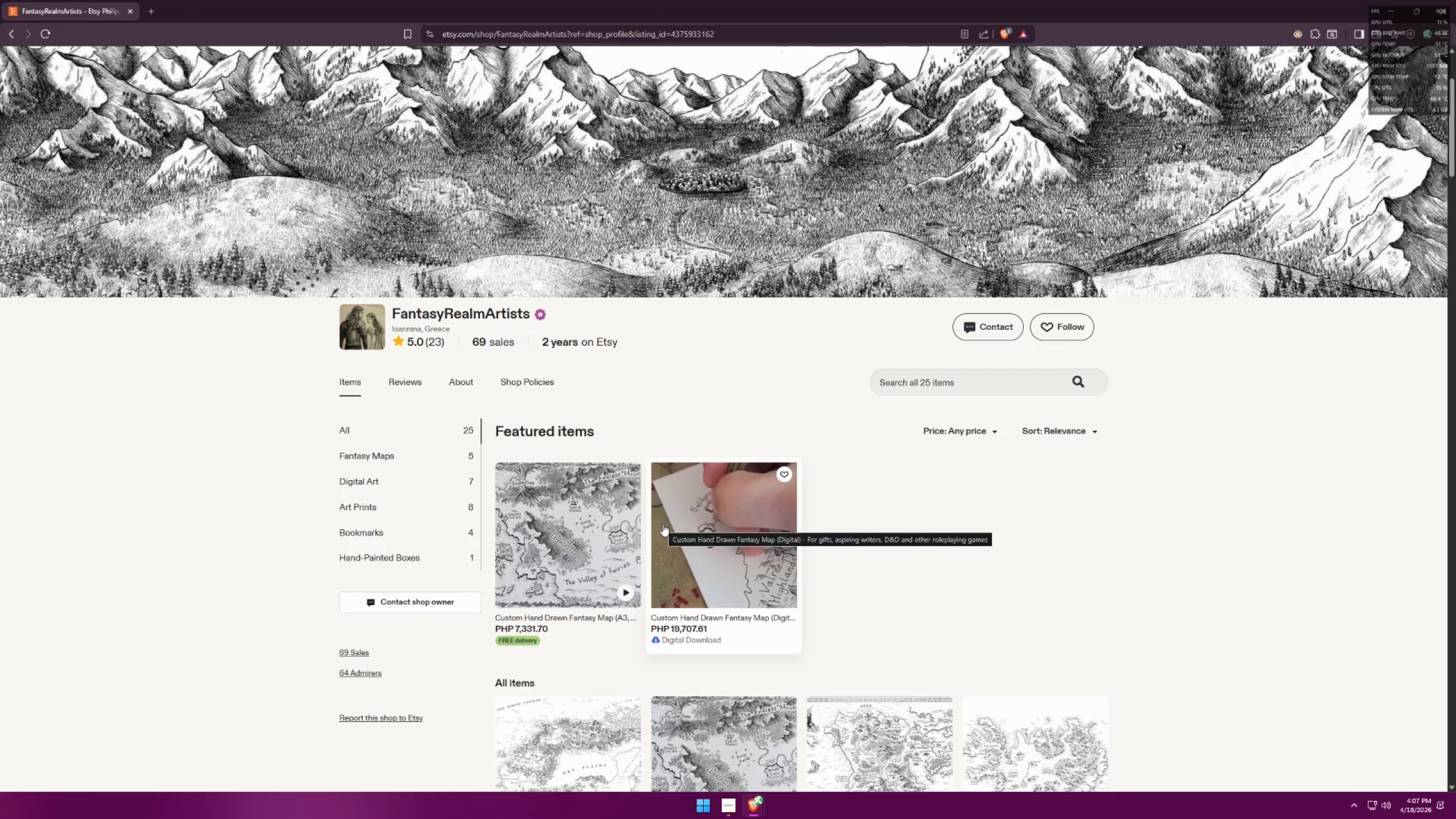 
key(Alt+Tab)
 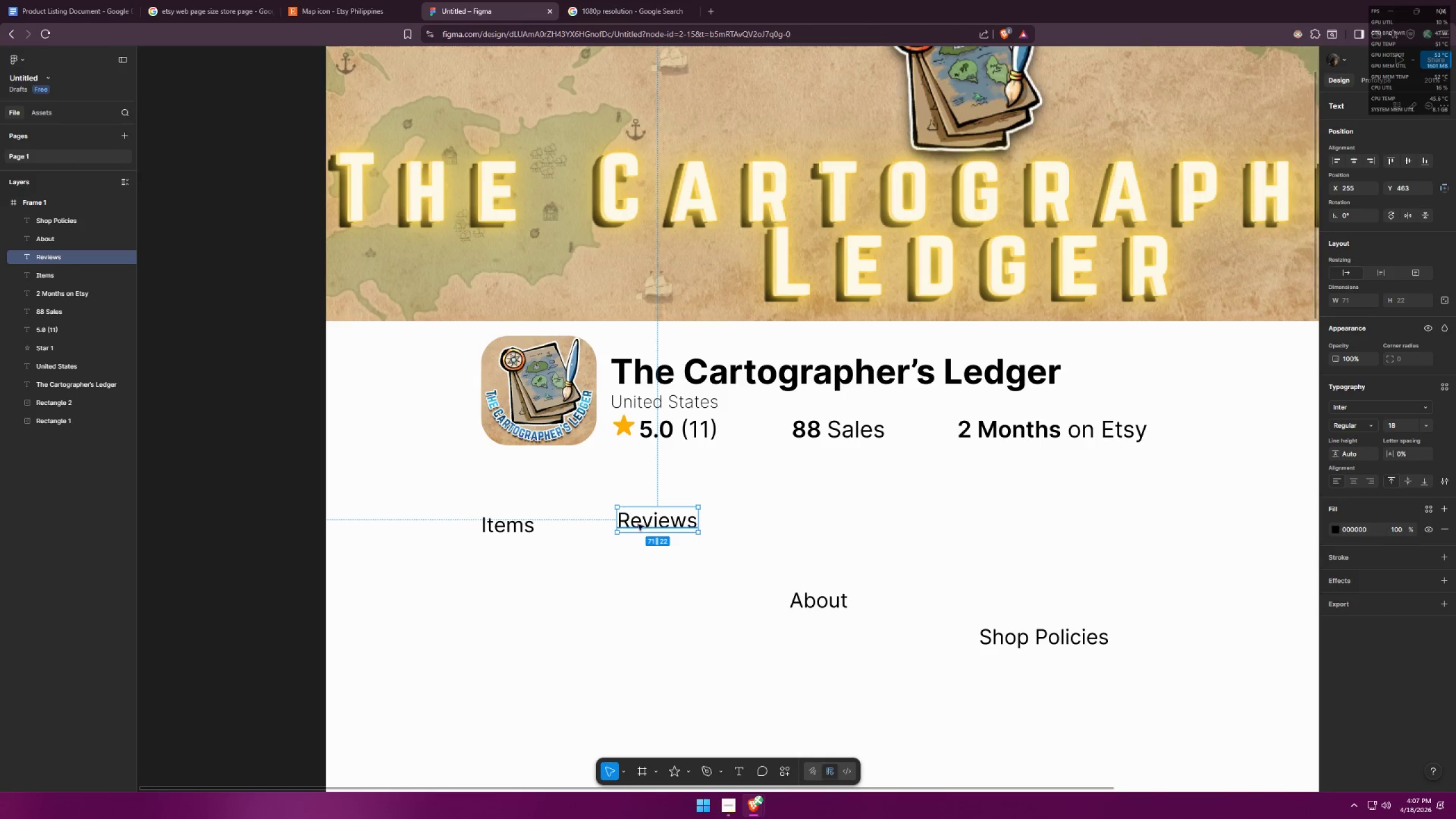 
left_click_drag(start_coordinate=[648, 522], to_coordinate=[638, 528])
 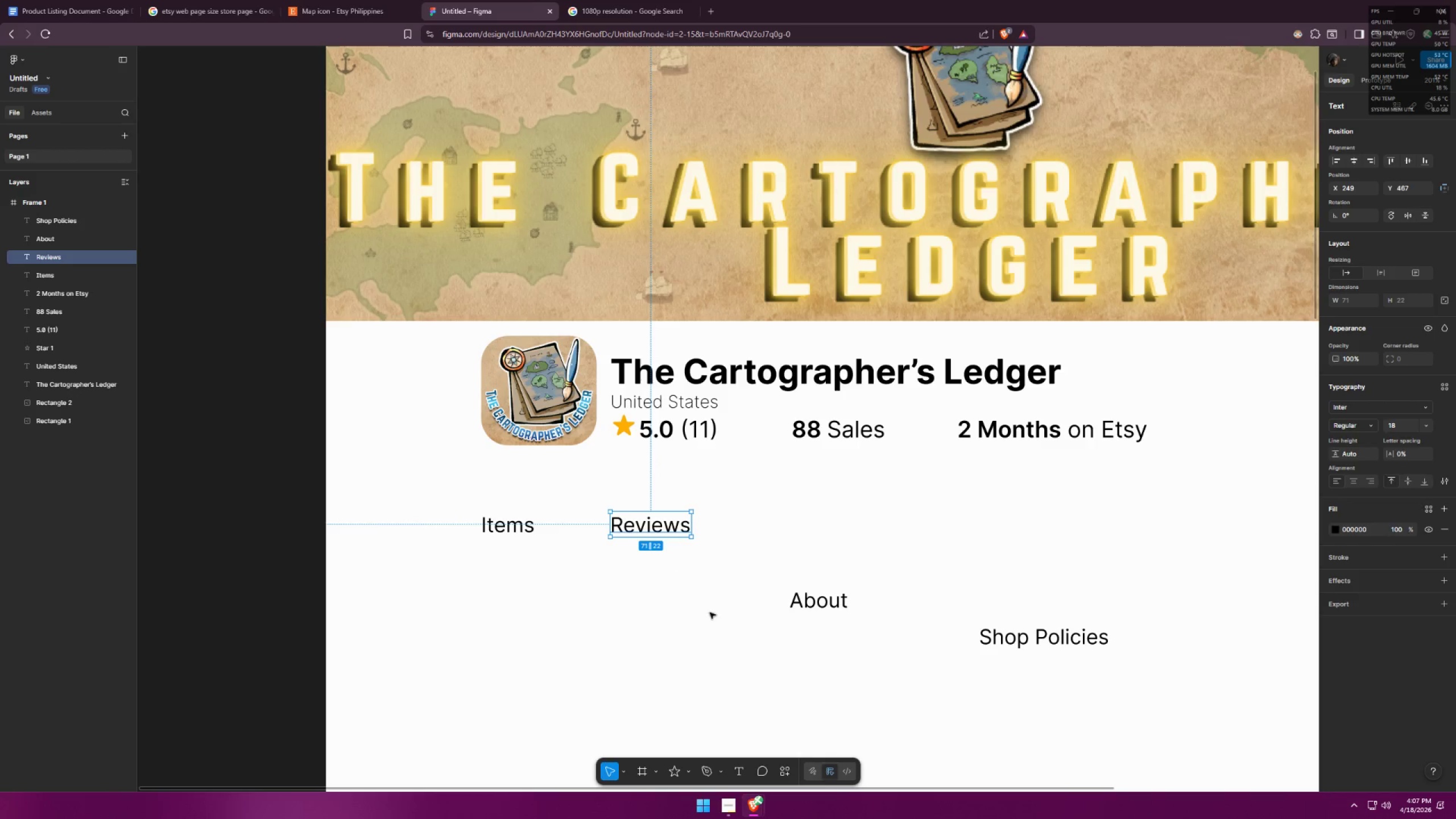 
left_click([710, 613])
 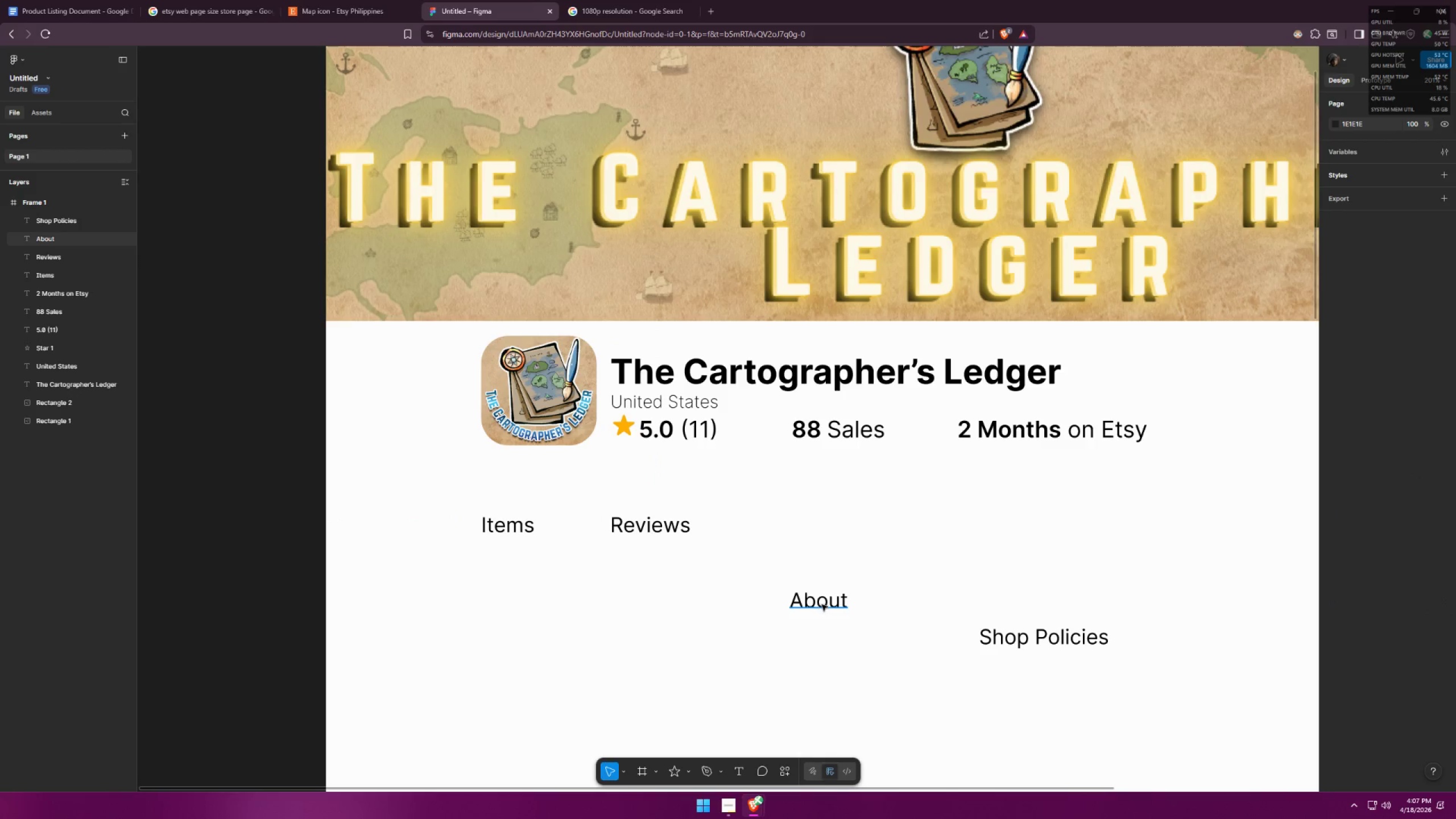 
left_click_drag(start_coordinate=[822, 605], to_coordinate=[800, 531])
 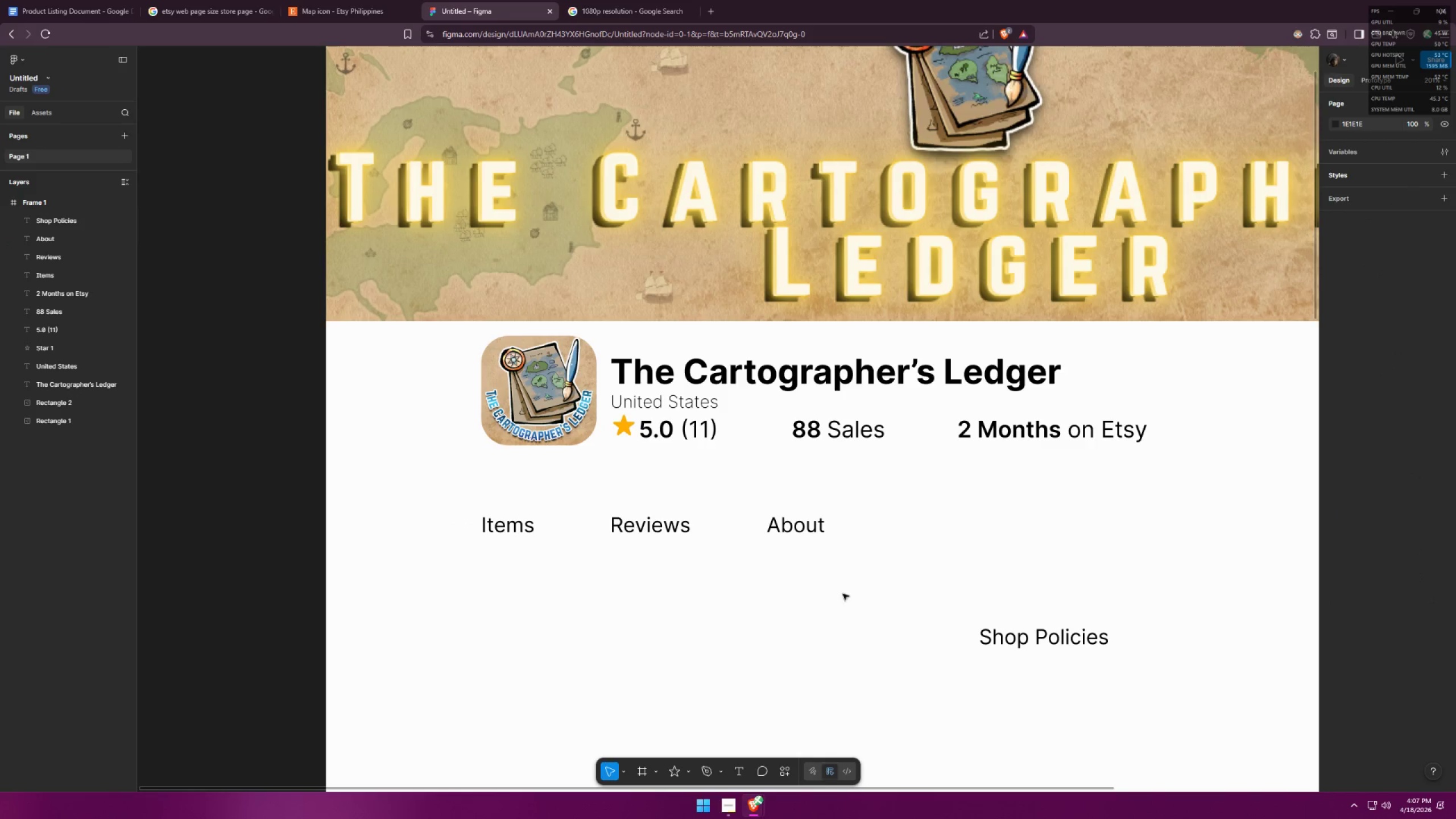 
hold_key(key=ShiftLeft, duration=1.5)
 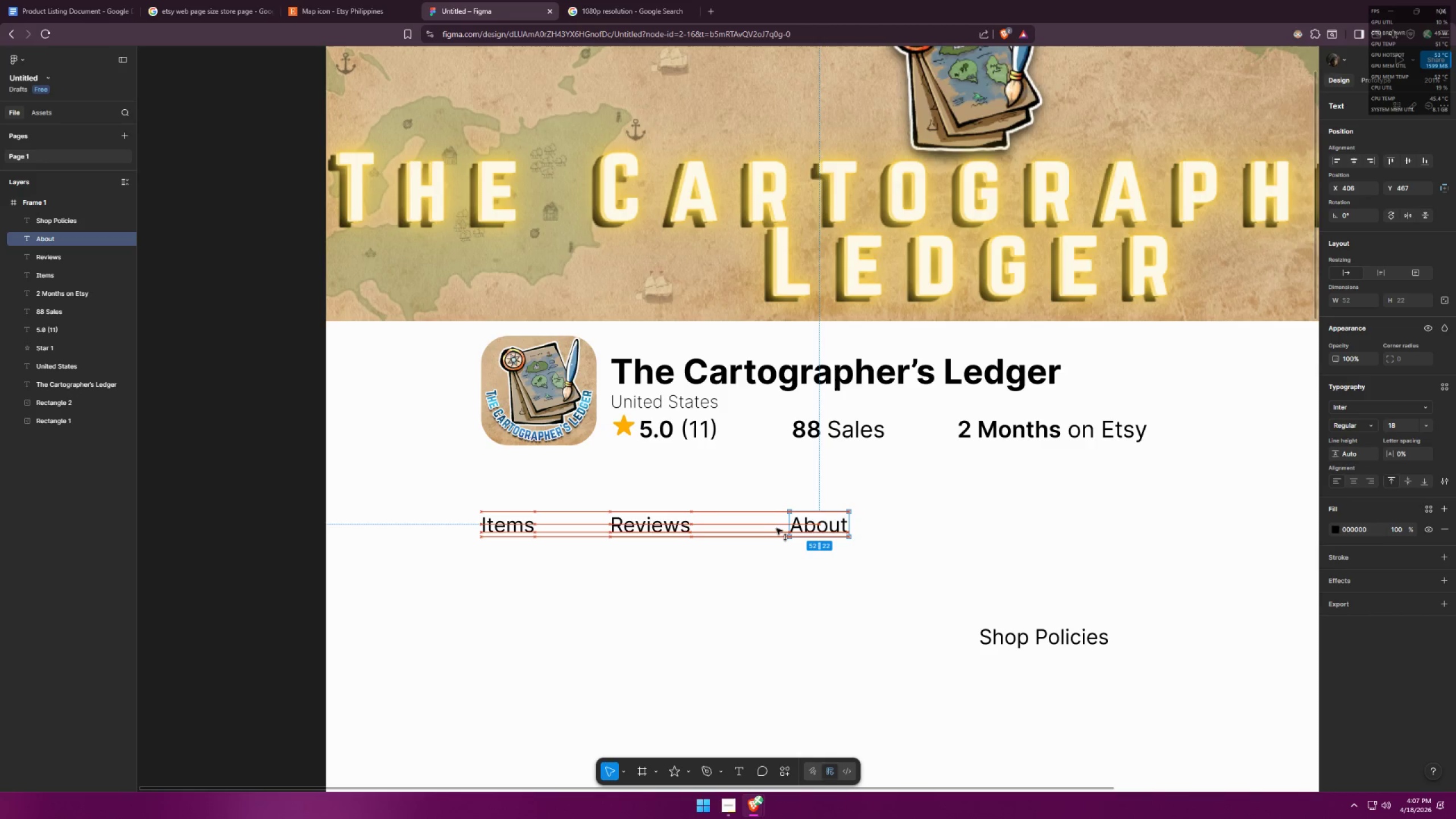 
key(Shift+ShiftLeft)
 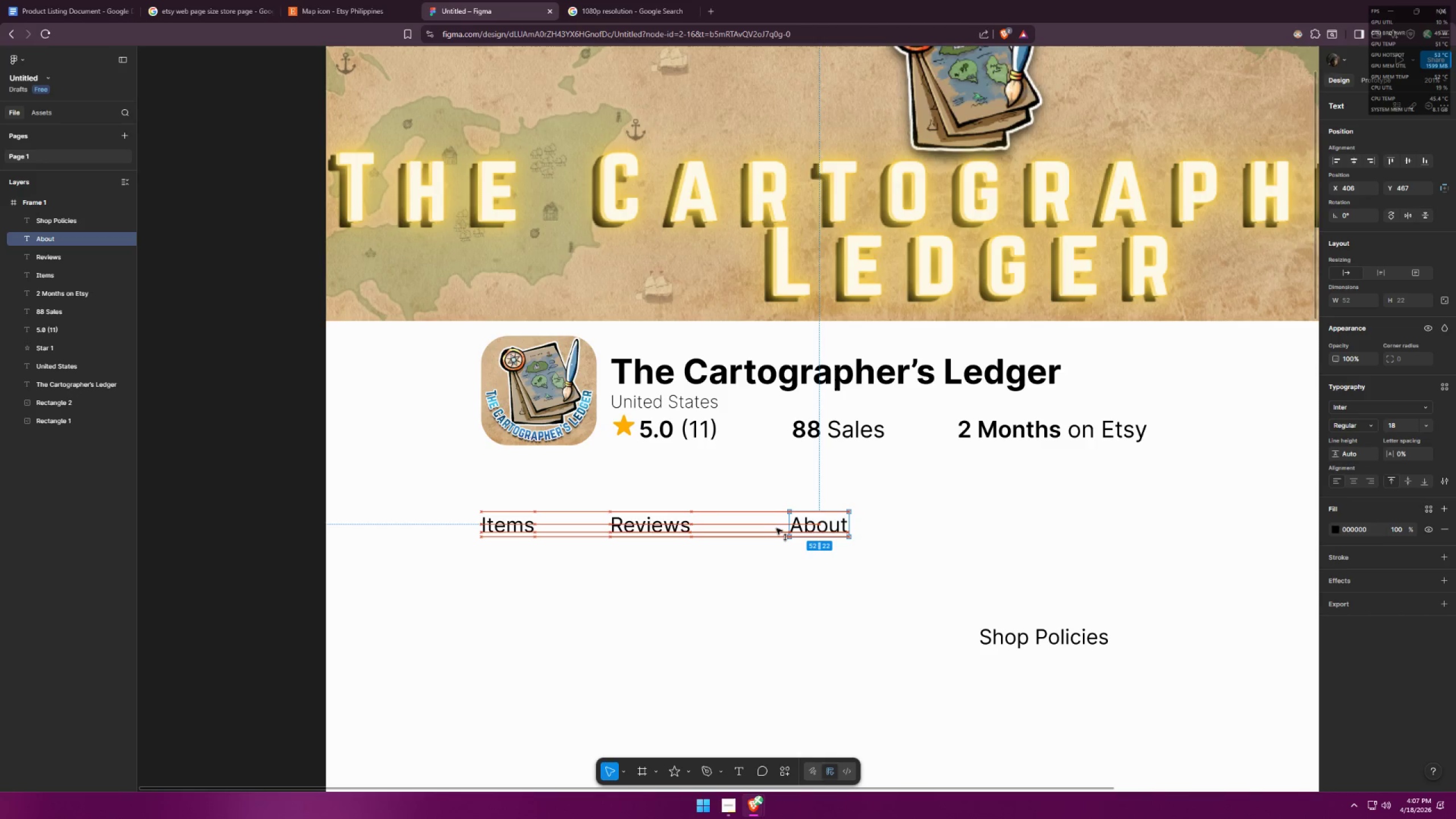 
key(Shift+ShiftLeft)
 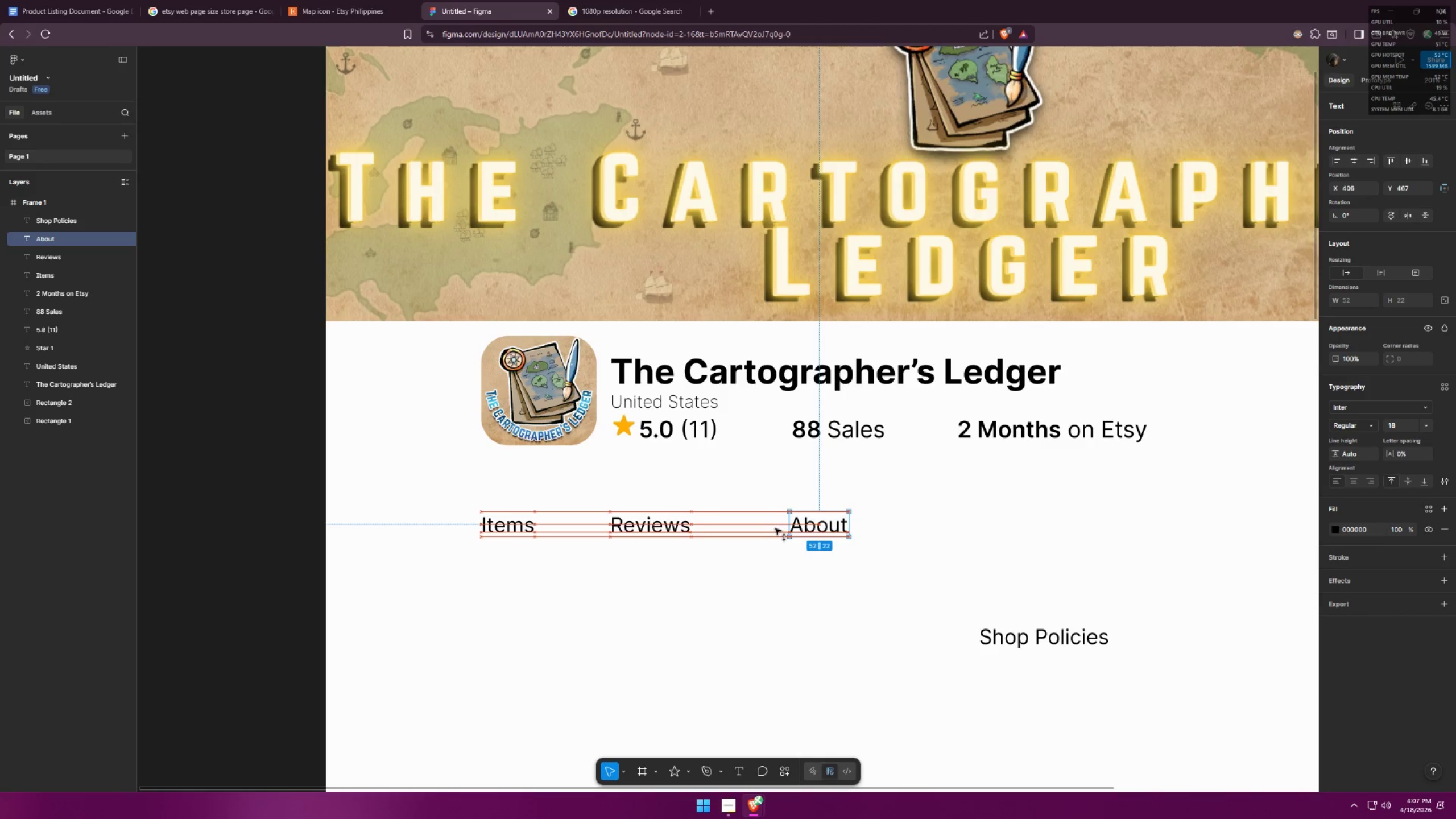 
key(Shift+ShiftLeft)
 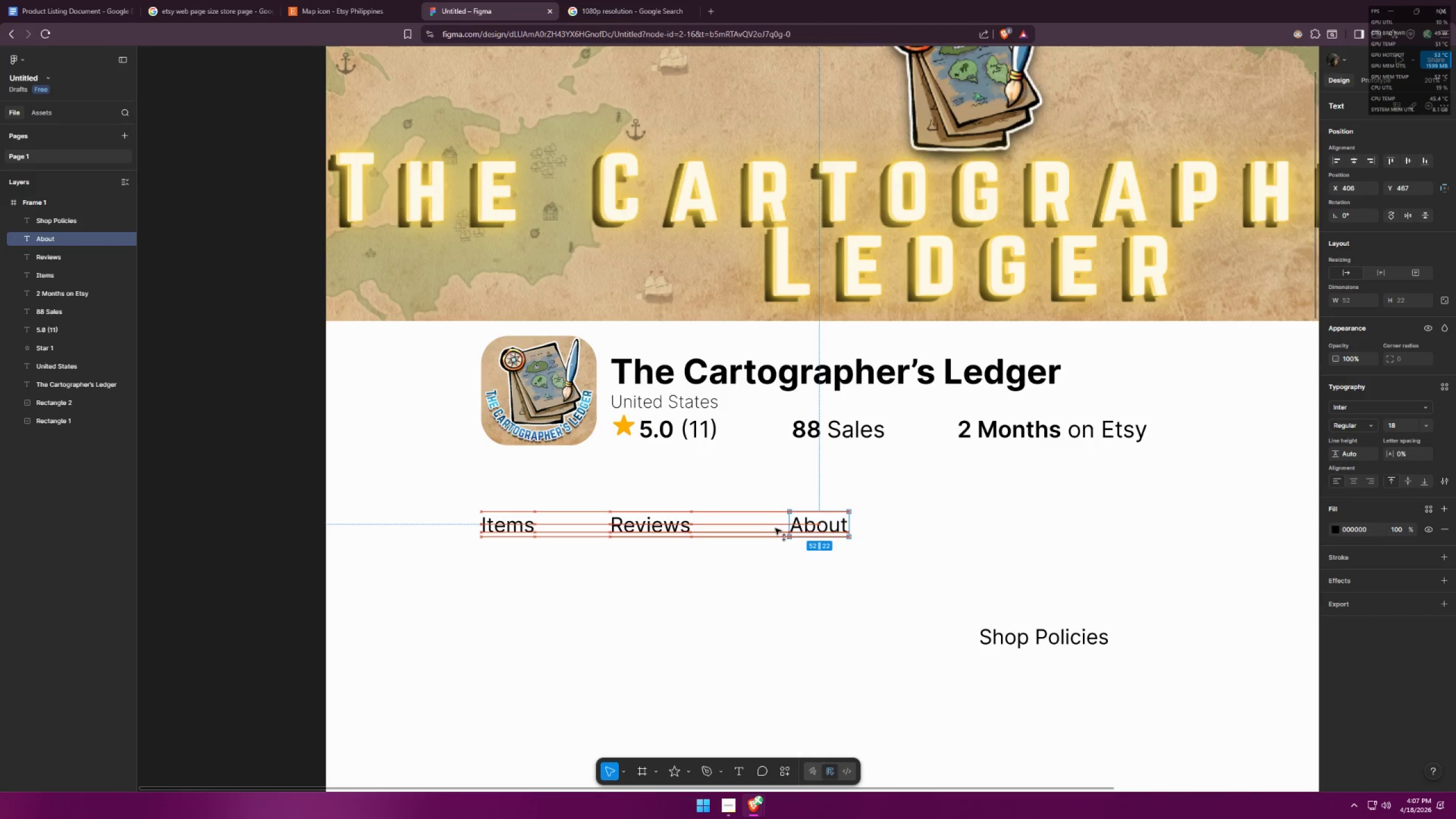 
key(Shift+ShiftLeft)
 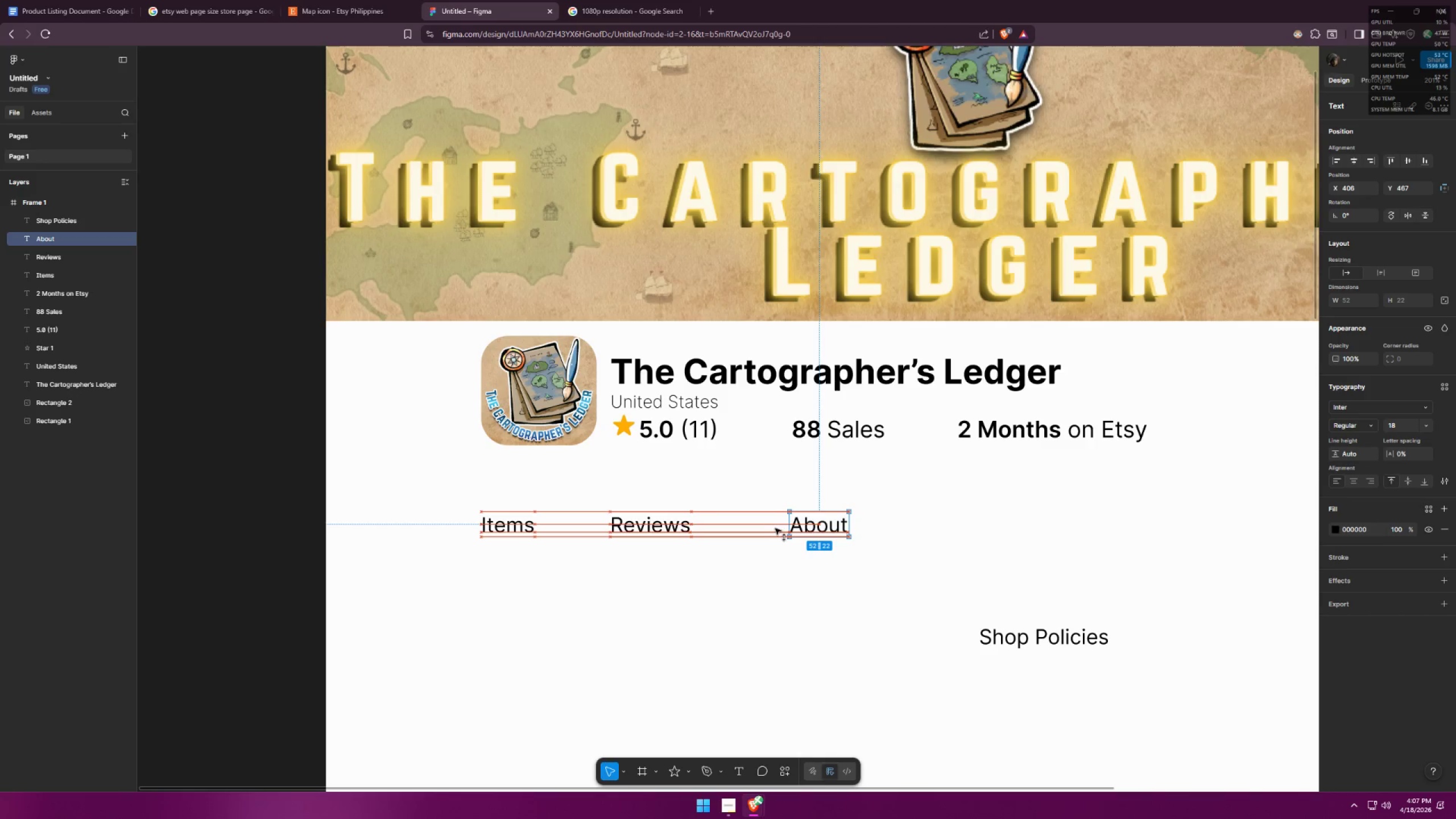 
key(Shift+ShiftLeft)
 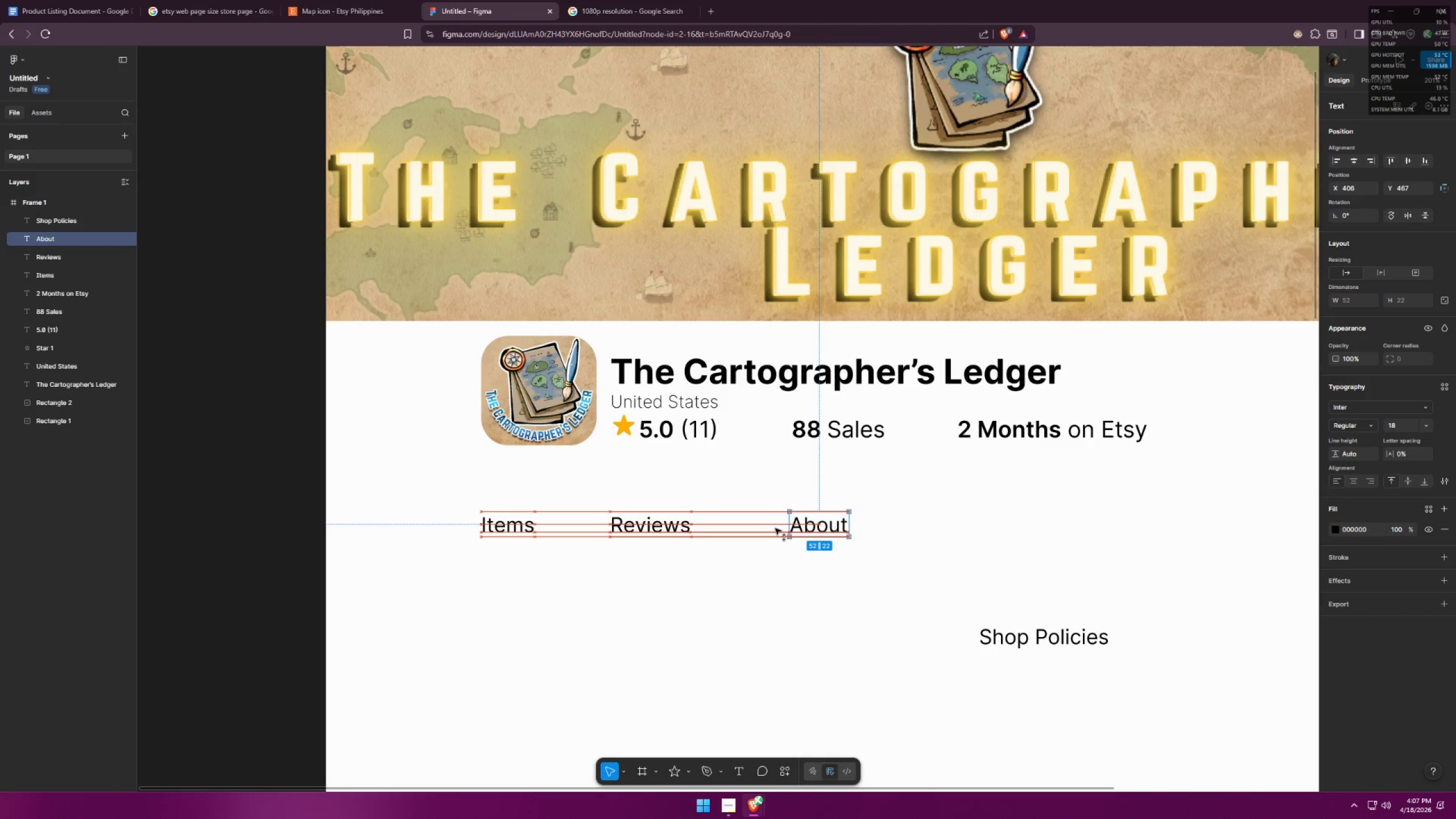 
key(Shift+ShiftLeft)
 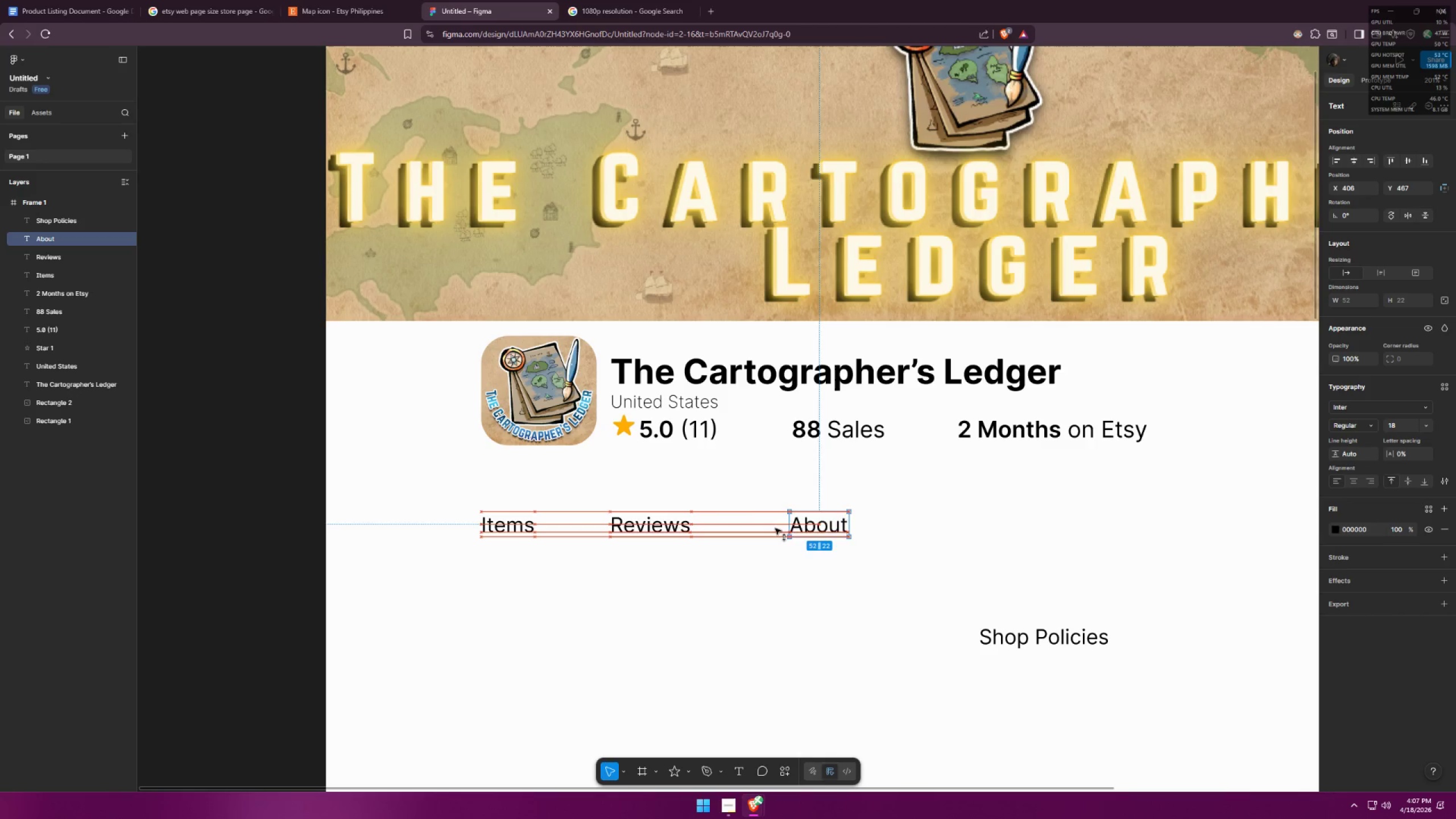 
key(Shift+ShiftLeft)
 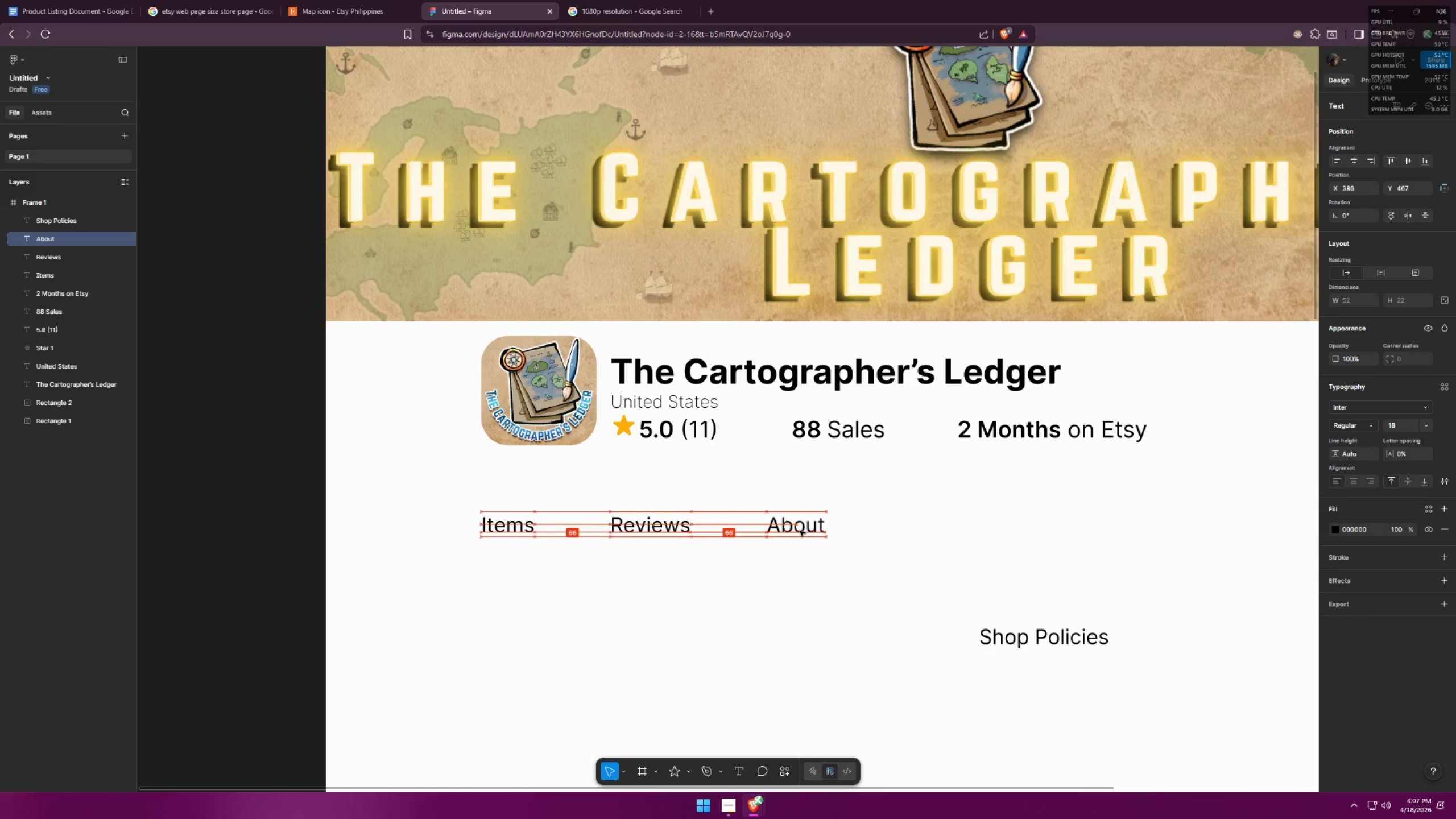 
left_click([769, 583])
 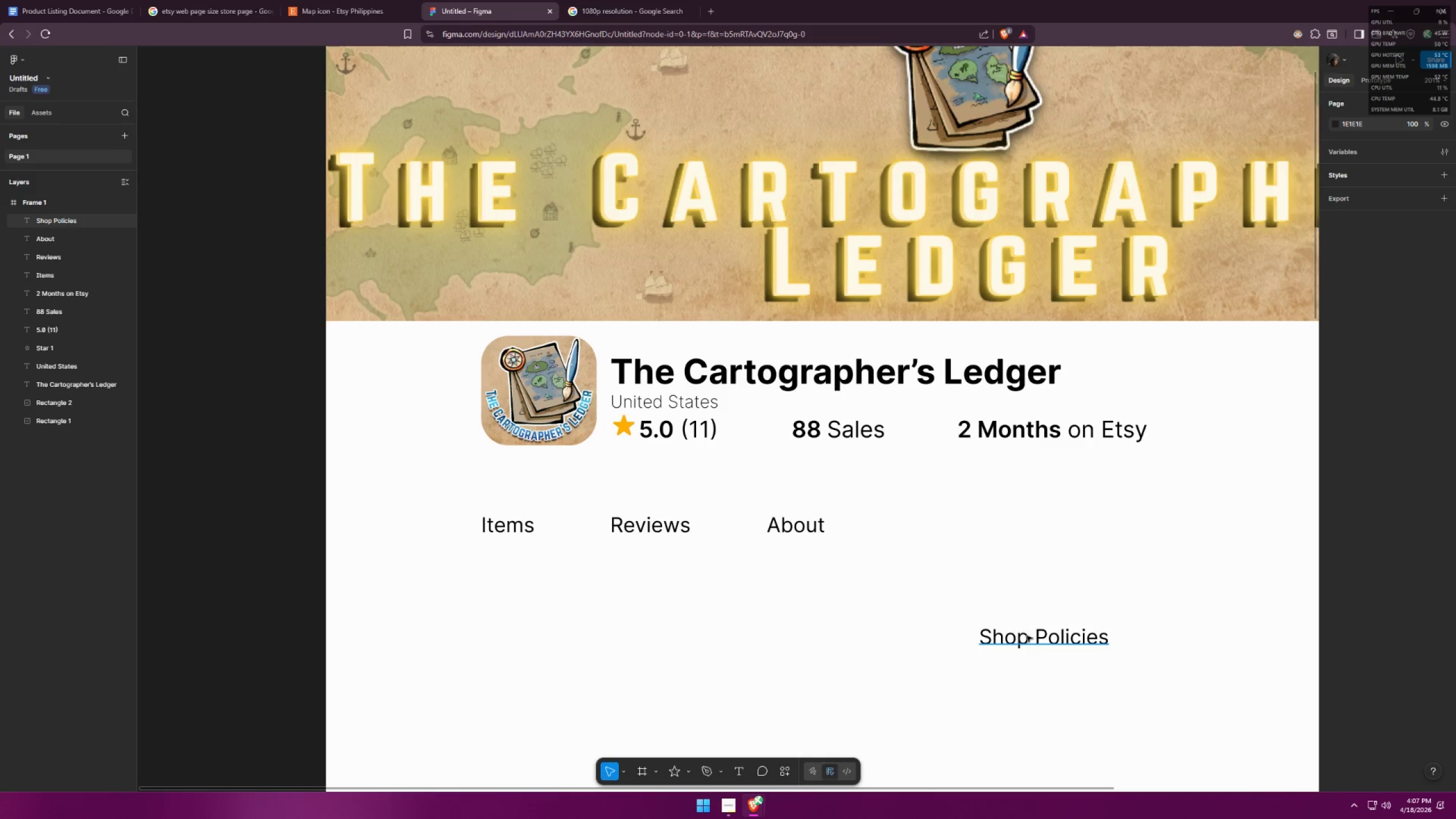 
left_click_drag(start_coordinate=[1029, 639], to_coordinate=[952, 529])
 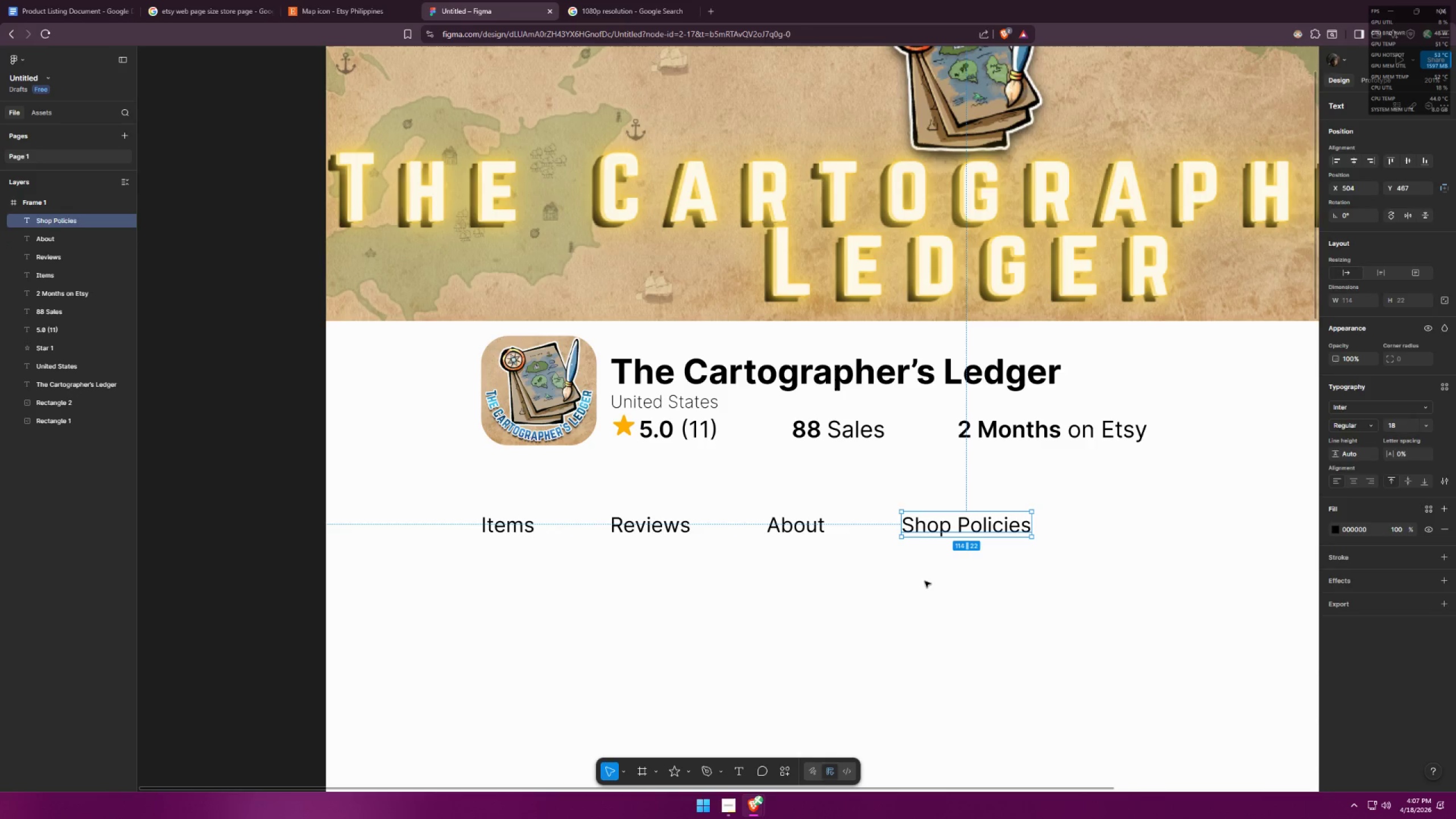 
left_click([924, 584])
 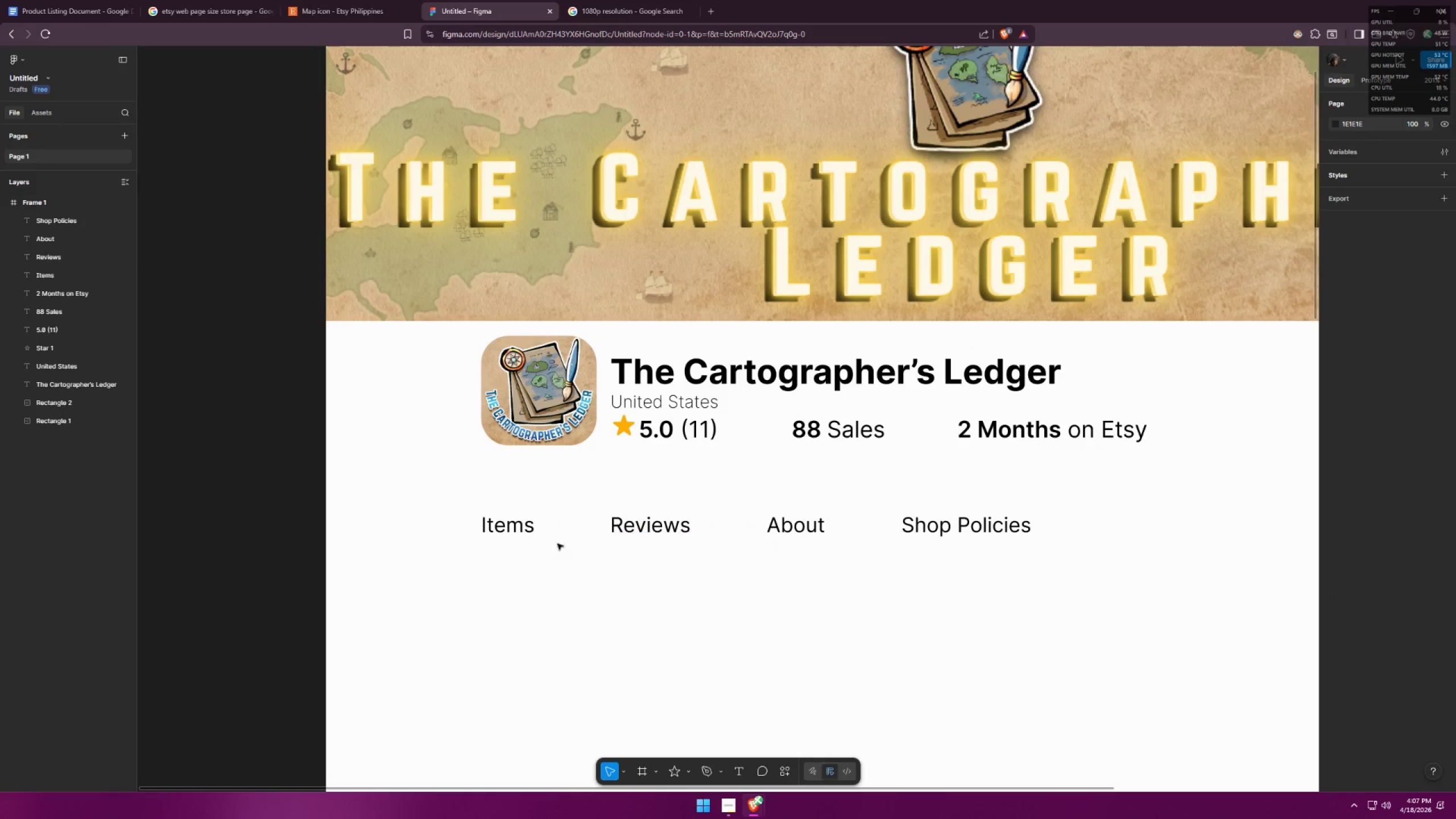 
left_click_drag(start_coordinate=[486, 544], to_coordinate=[977, 515])
 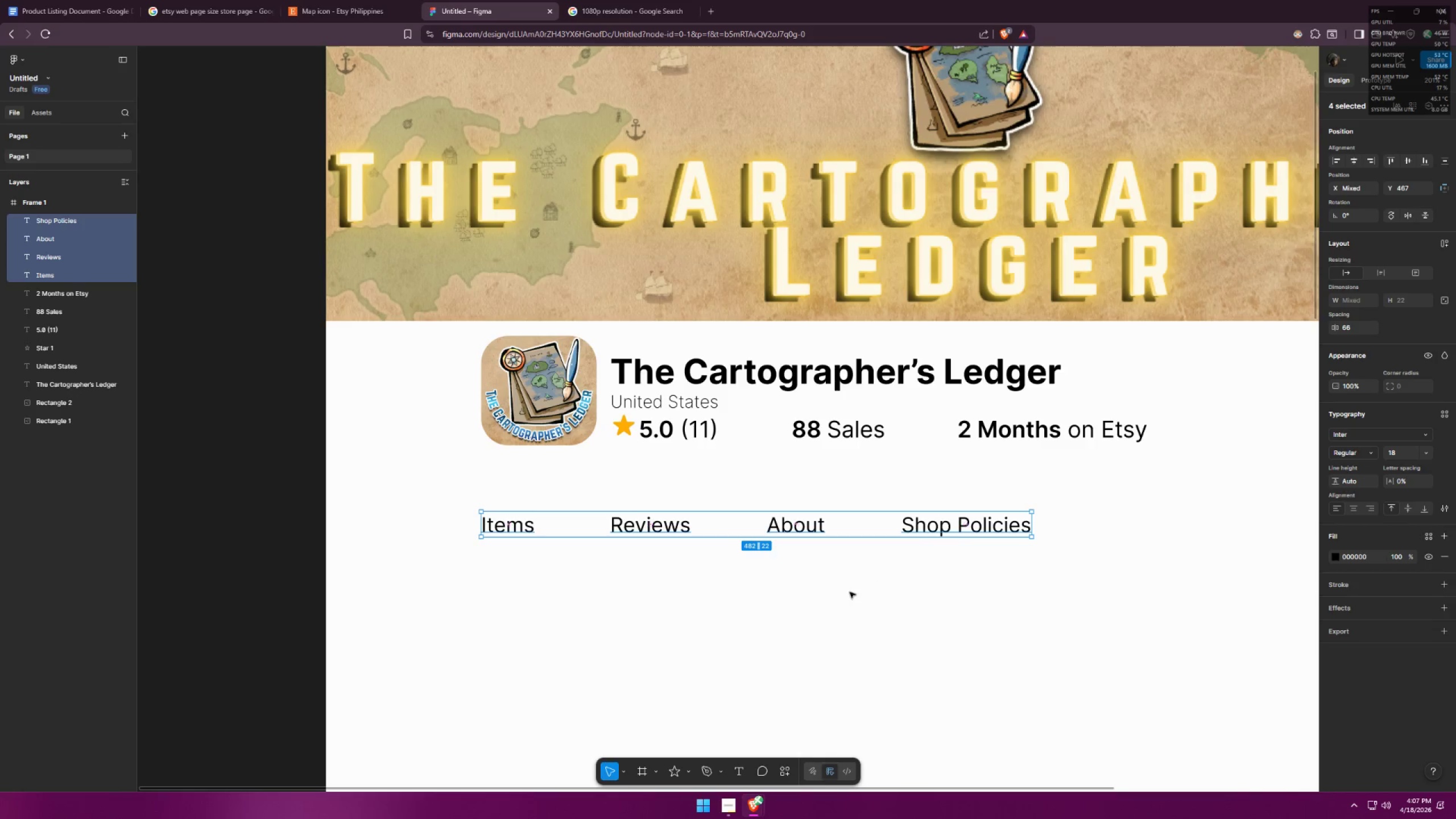 
left_click([850, 592])
 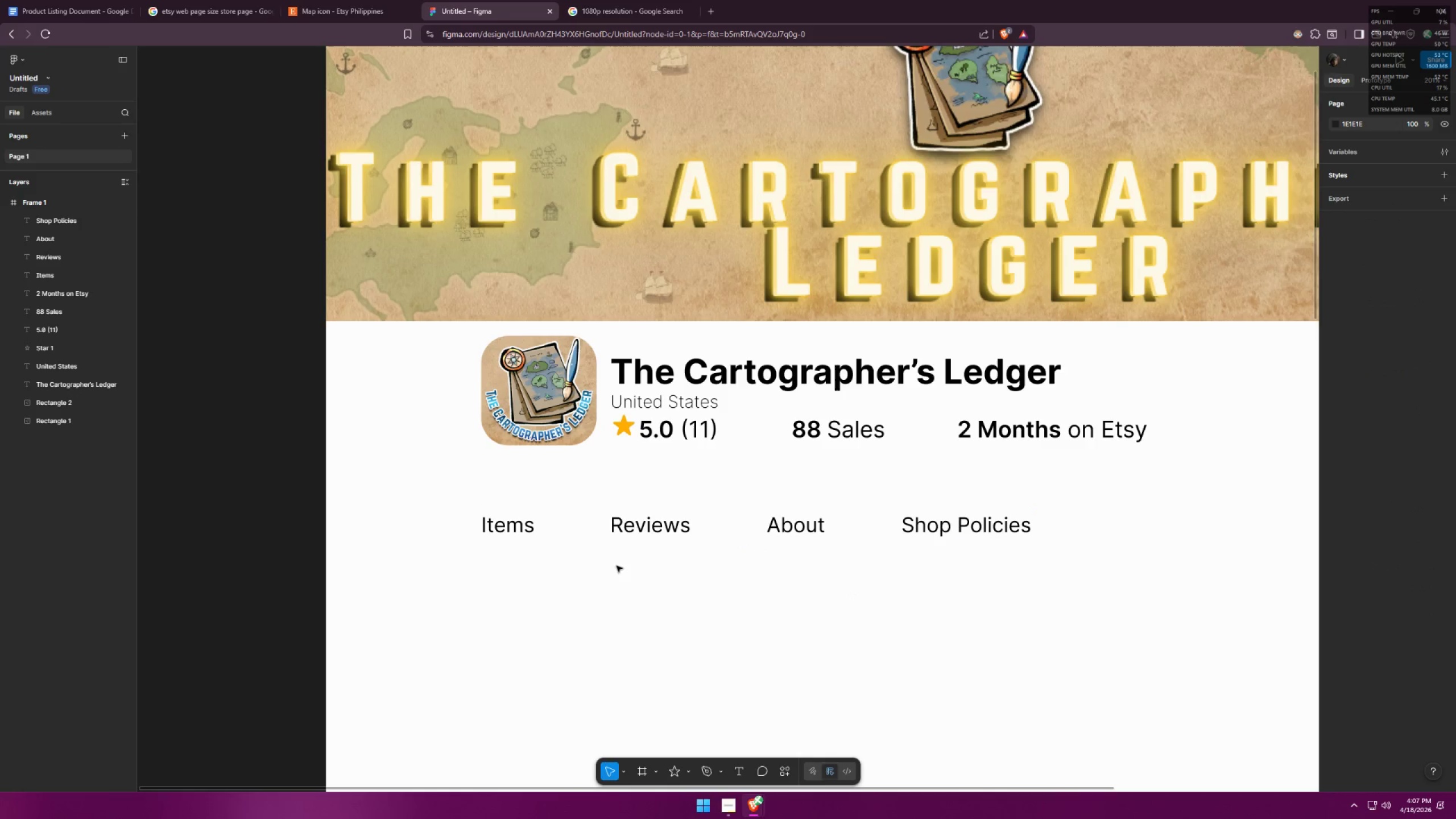 
hold_key(key=ControlLeft, duration=1.06)
 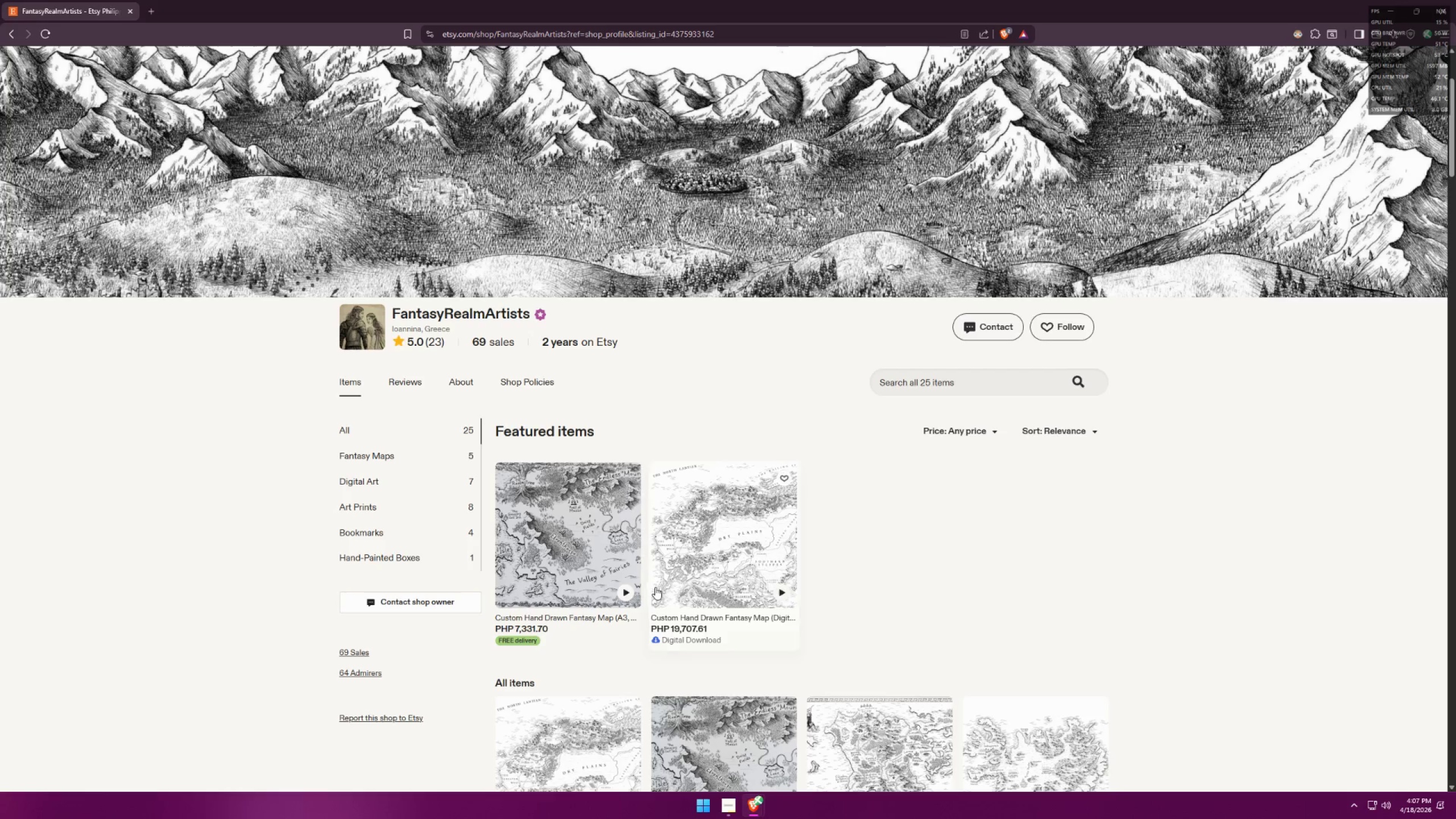 
hold_key(key=ControlLeft, duration=23.72)
 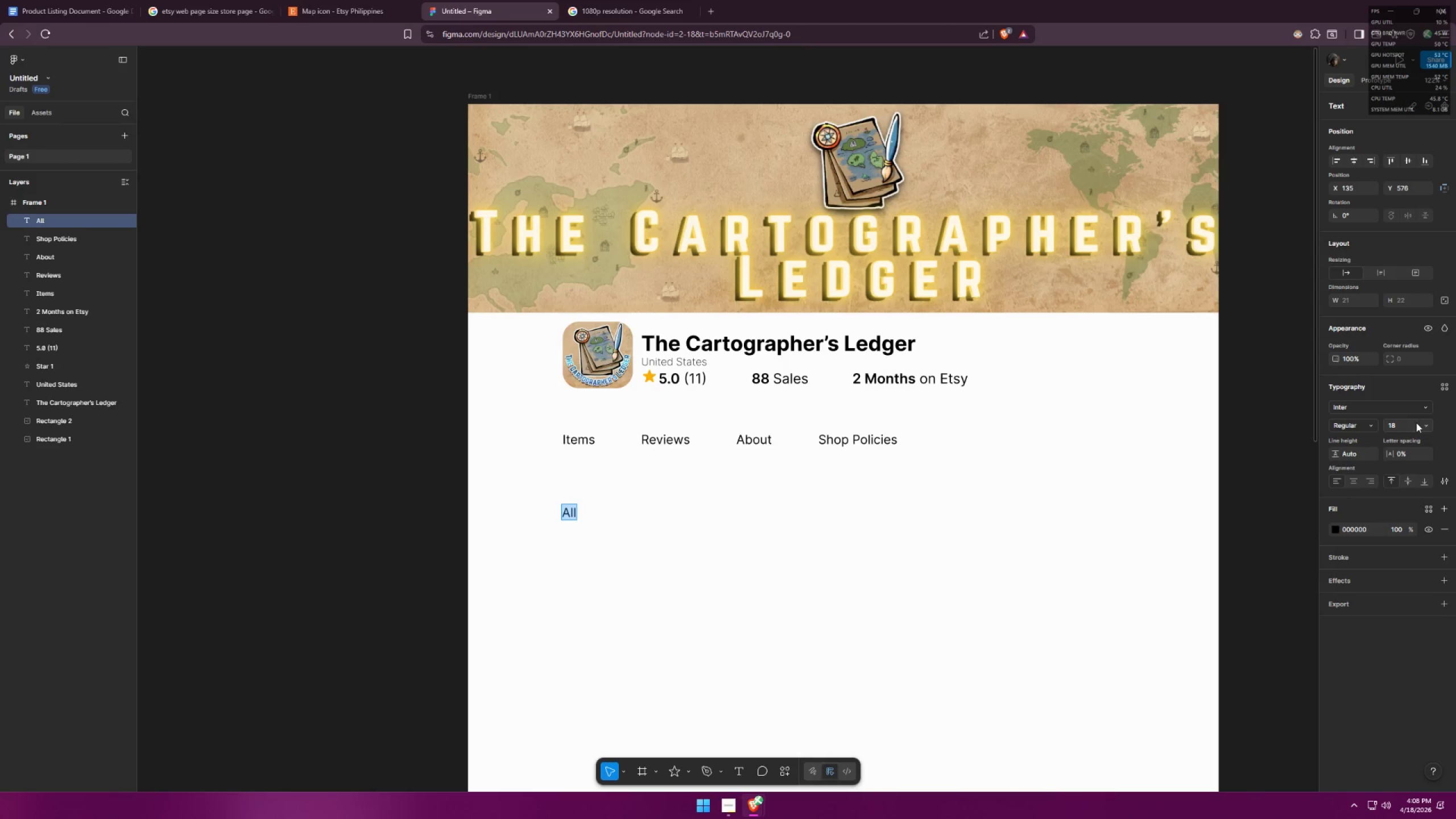 
key(Alt+AltLeft)
 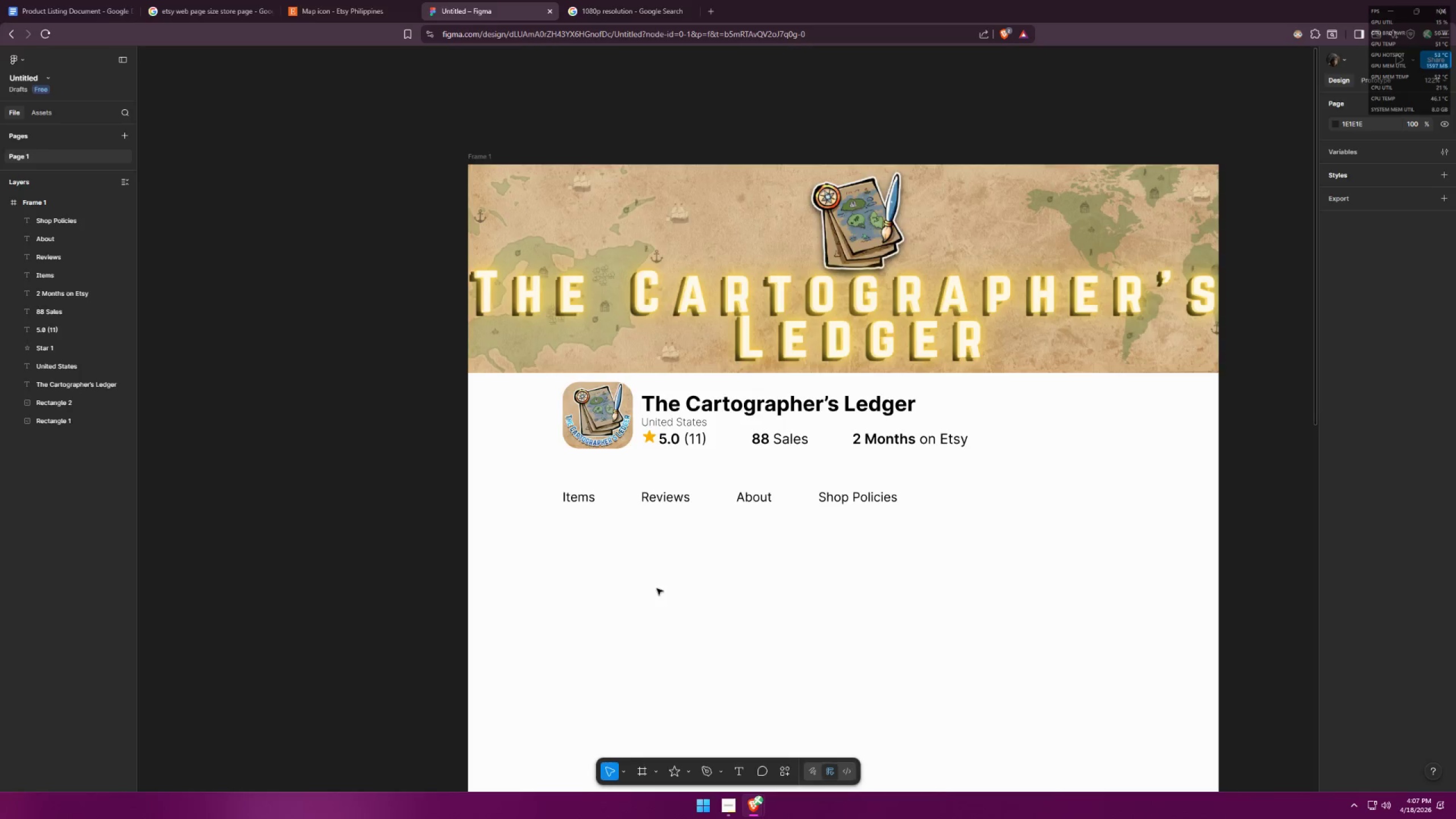 
scroll: coordinate [652, 592], scroll_direction: down, amount: 3.0
 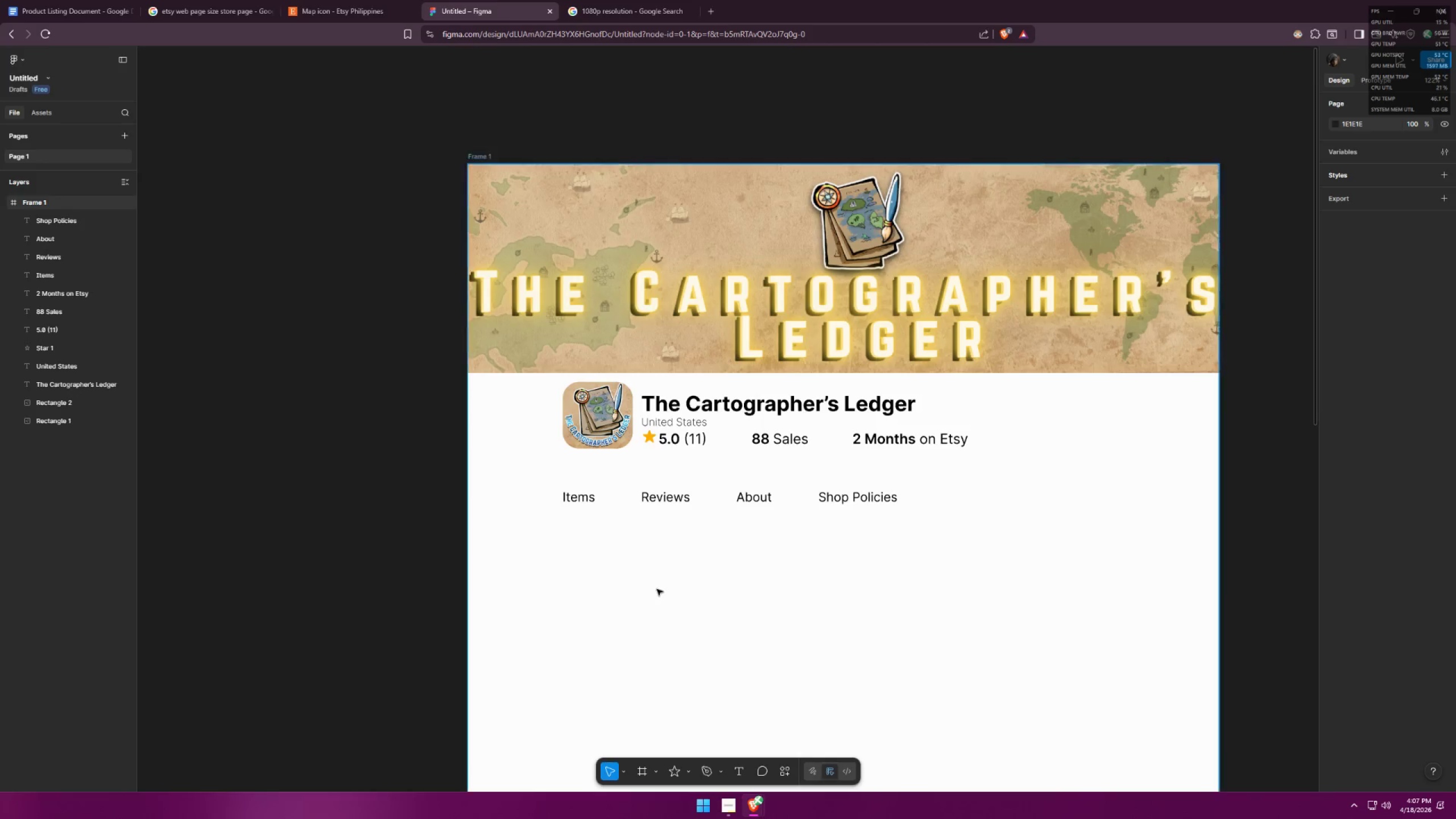 
key(Alt+Tab)
 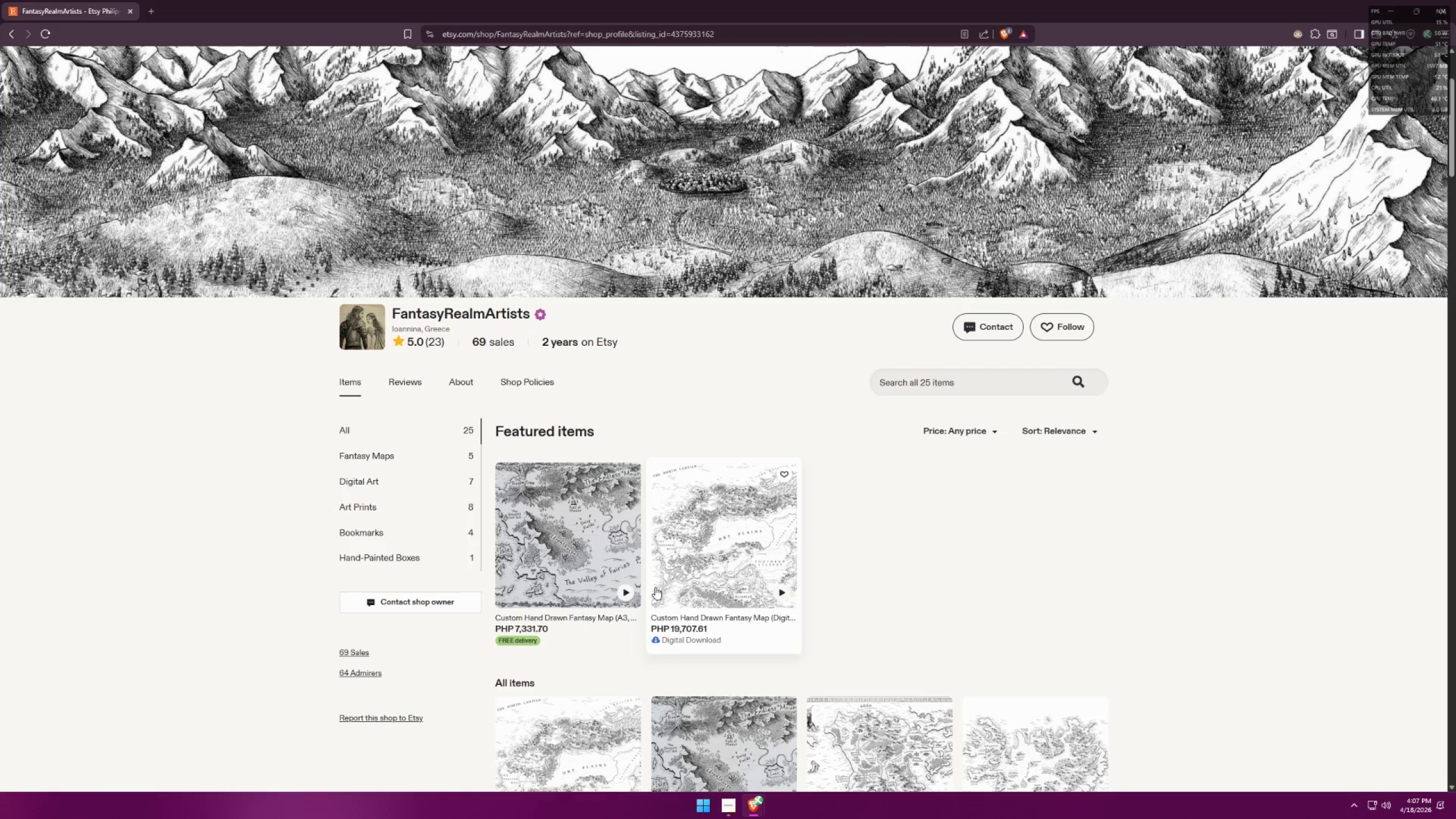 
key(Alt+AltLeft)
 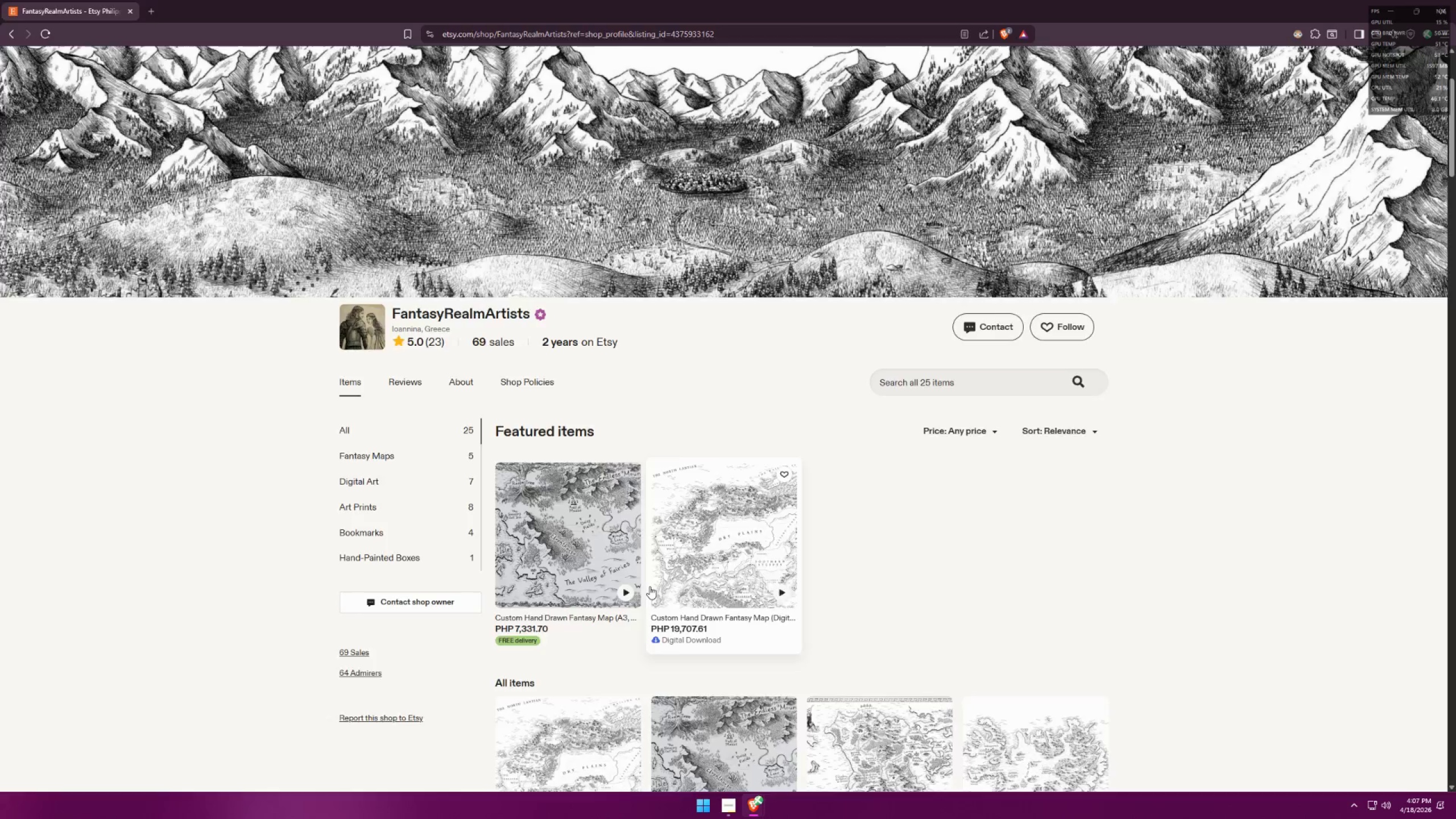 
key(Alt+Tab)
 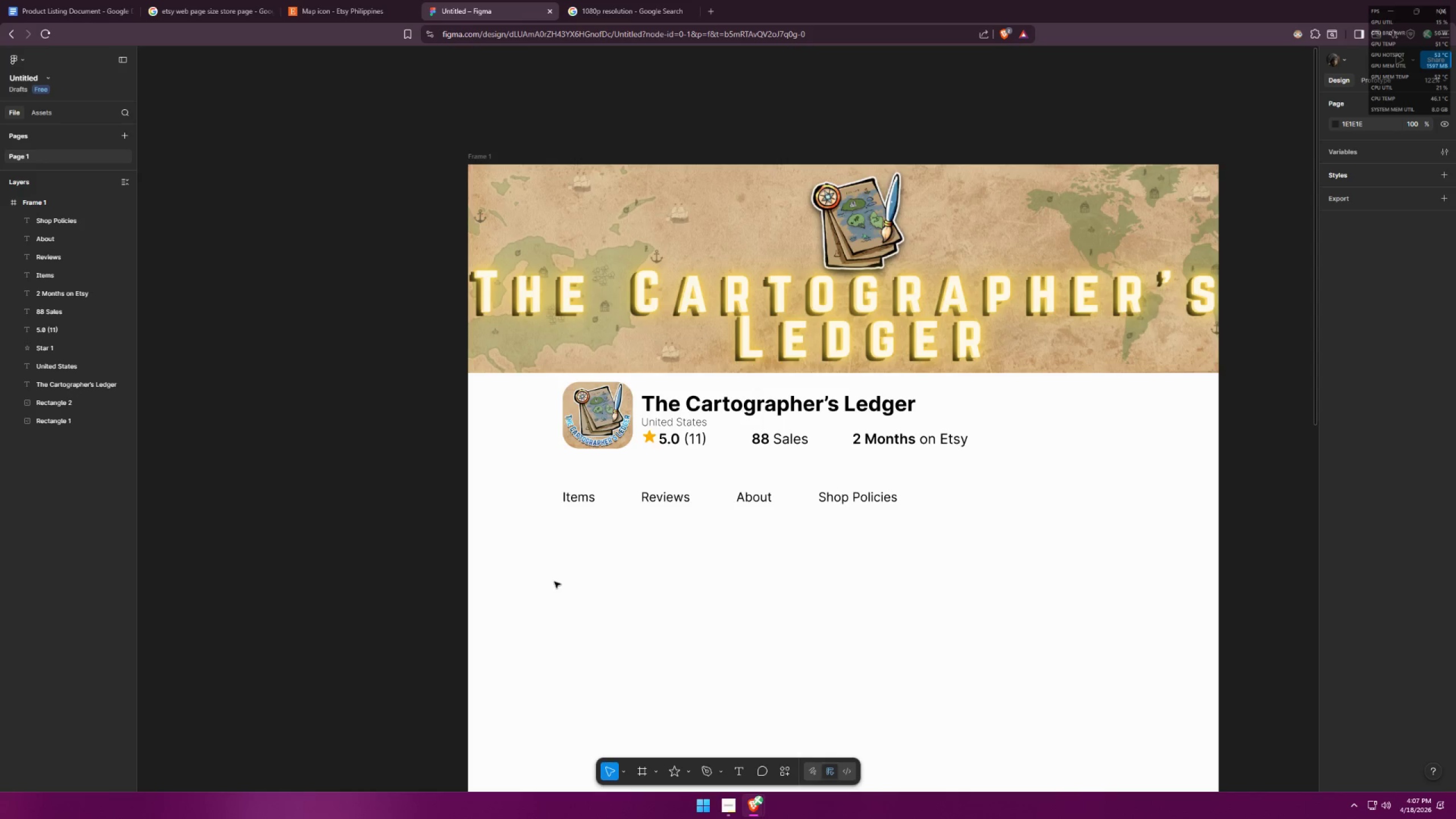 
left_click_drag(start_coordinate=[552, 576], to_coordinate=[950, 485])
 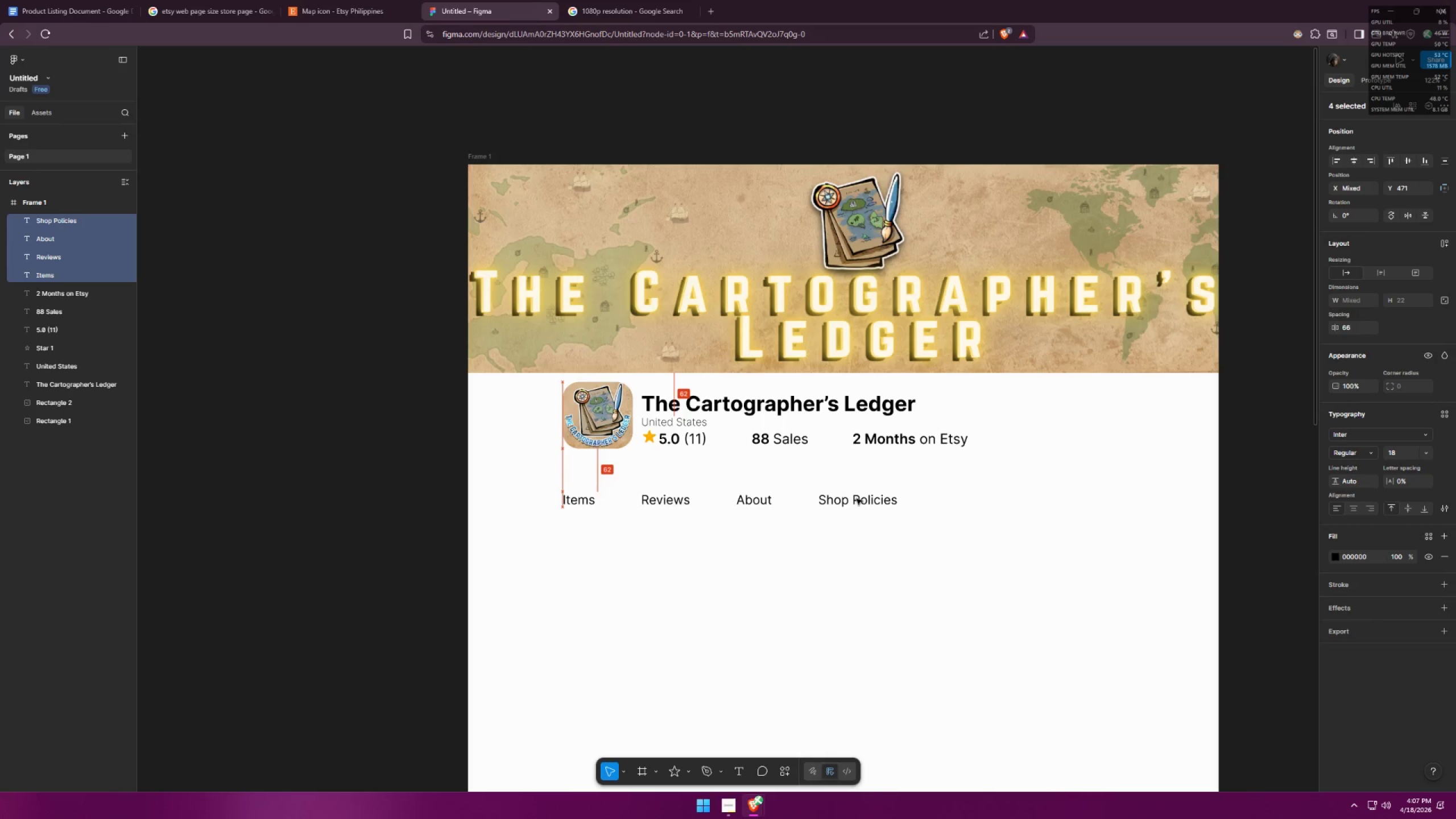 
left_click([819, 566])
 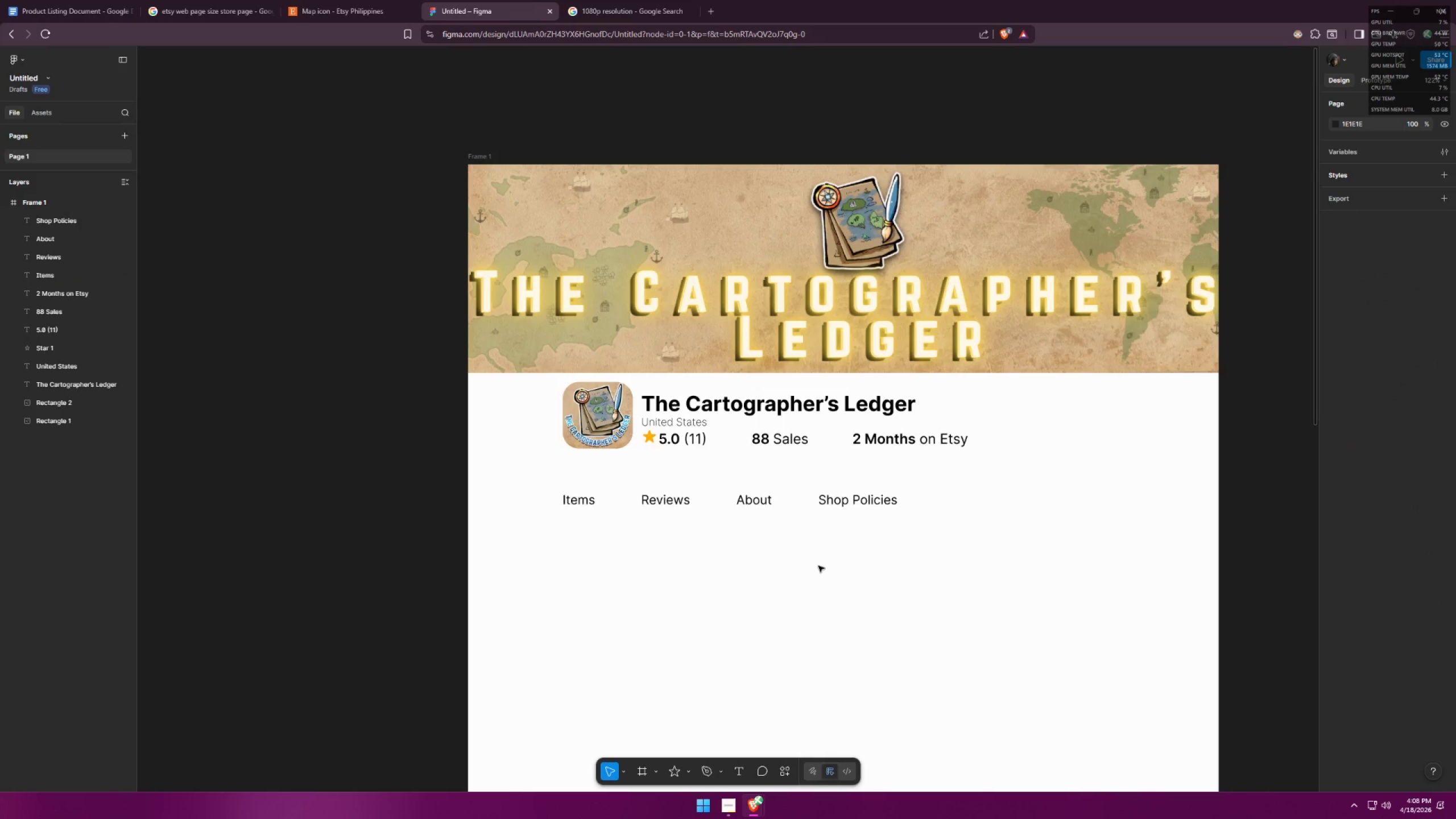 
key(Alt+AltLeft)
 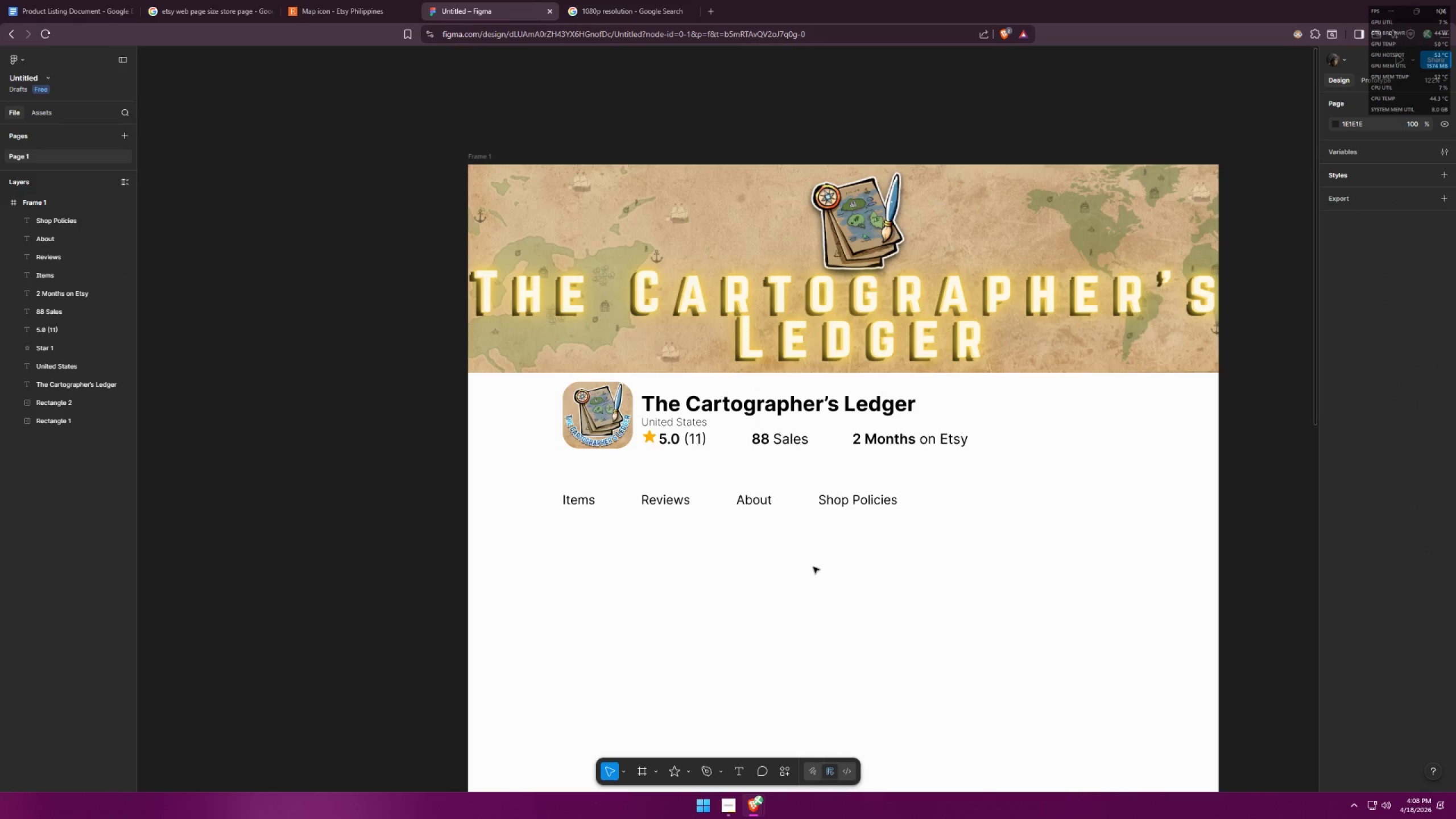 
key(Alt+Tab)
 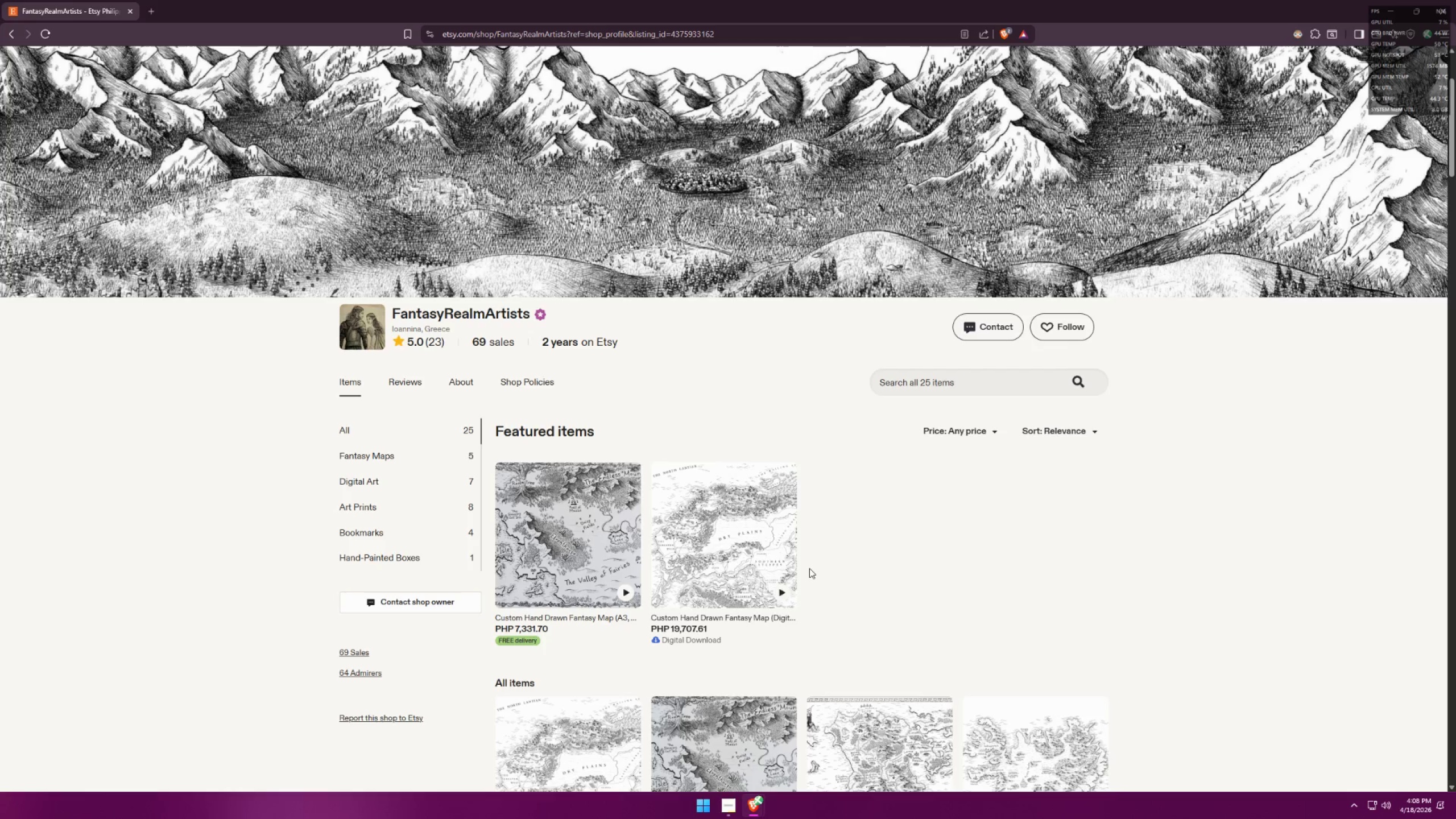 
key(Alt+AltLeft)
 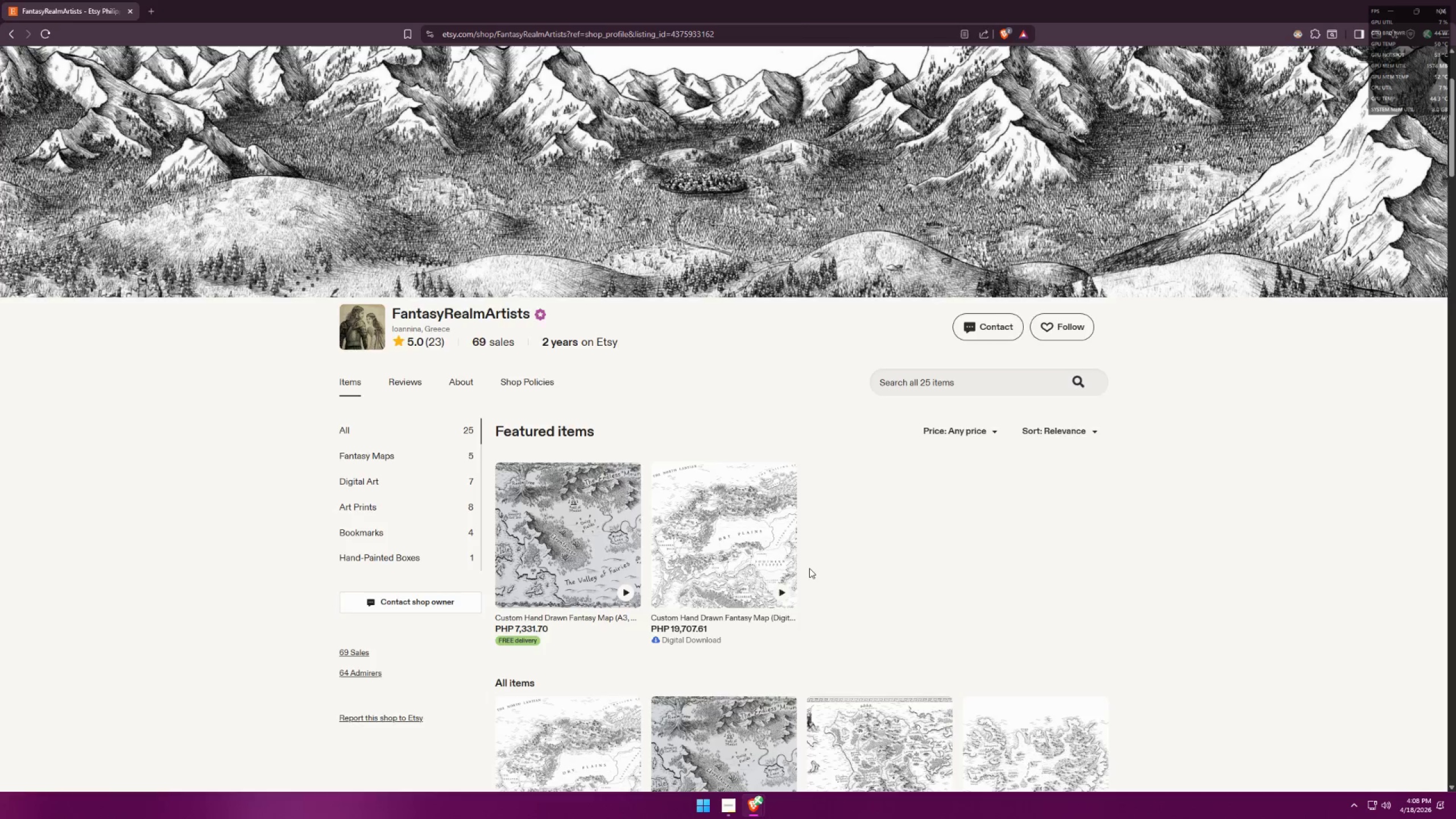 
key(Alt+Tab)
 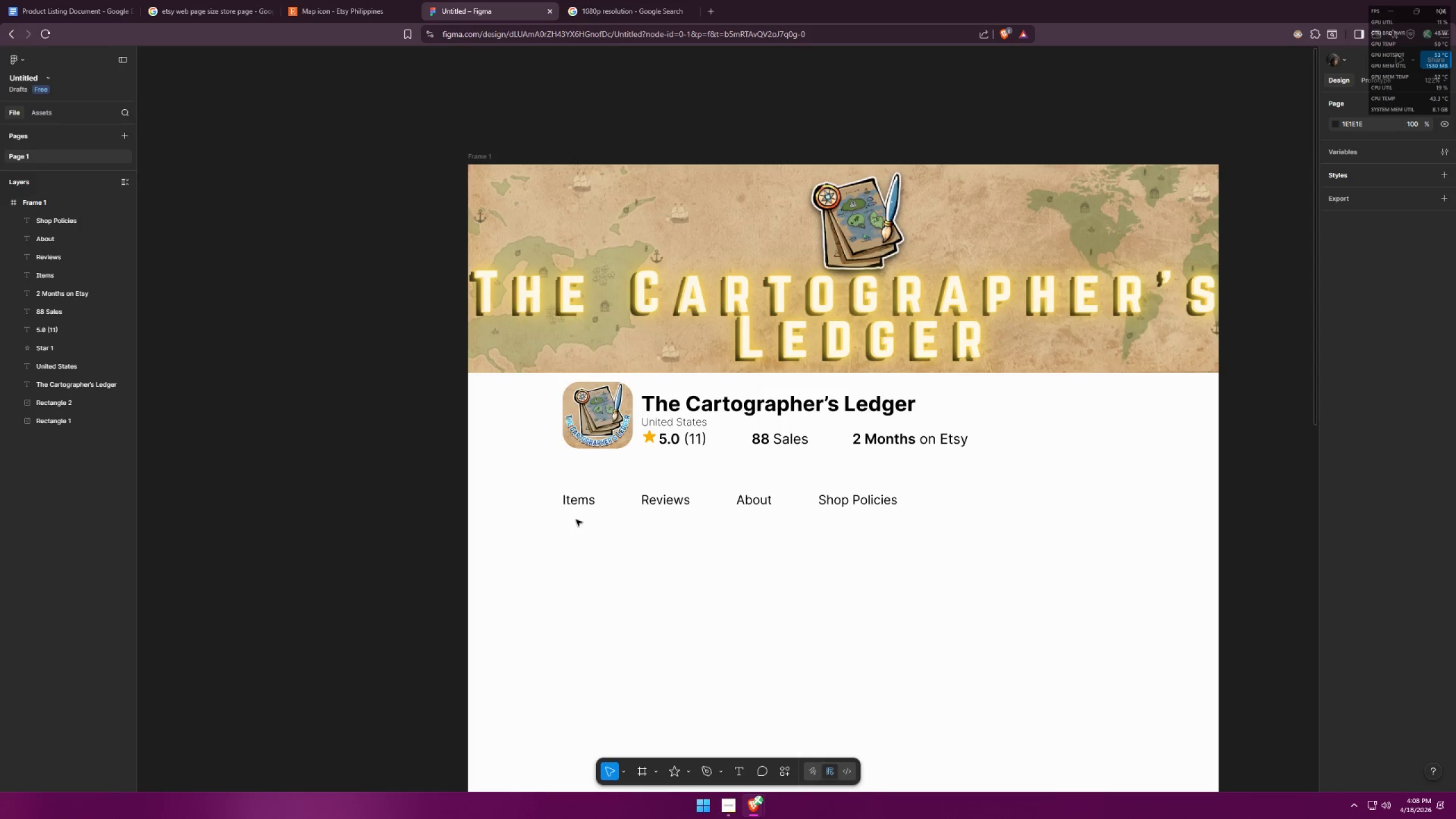 
key(Alt+AltLeft)
 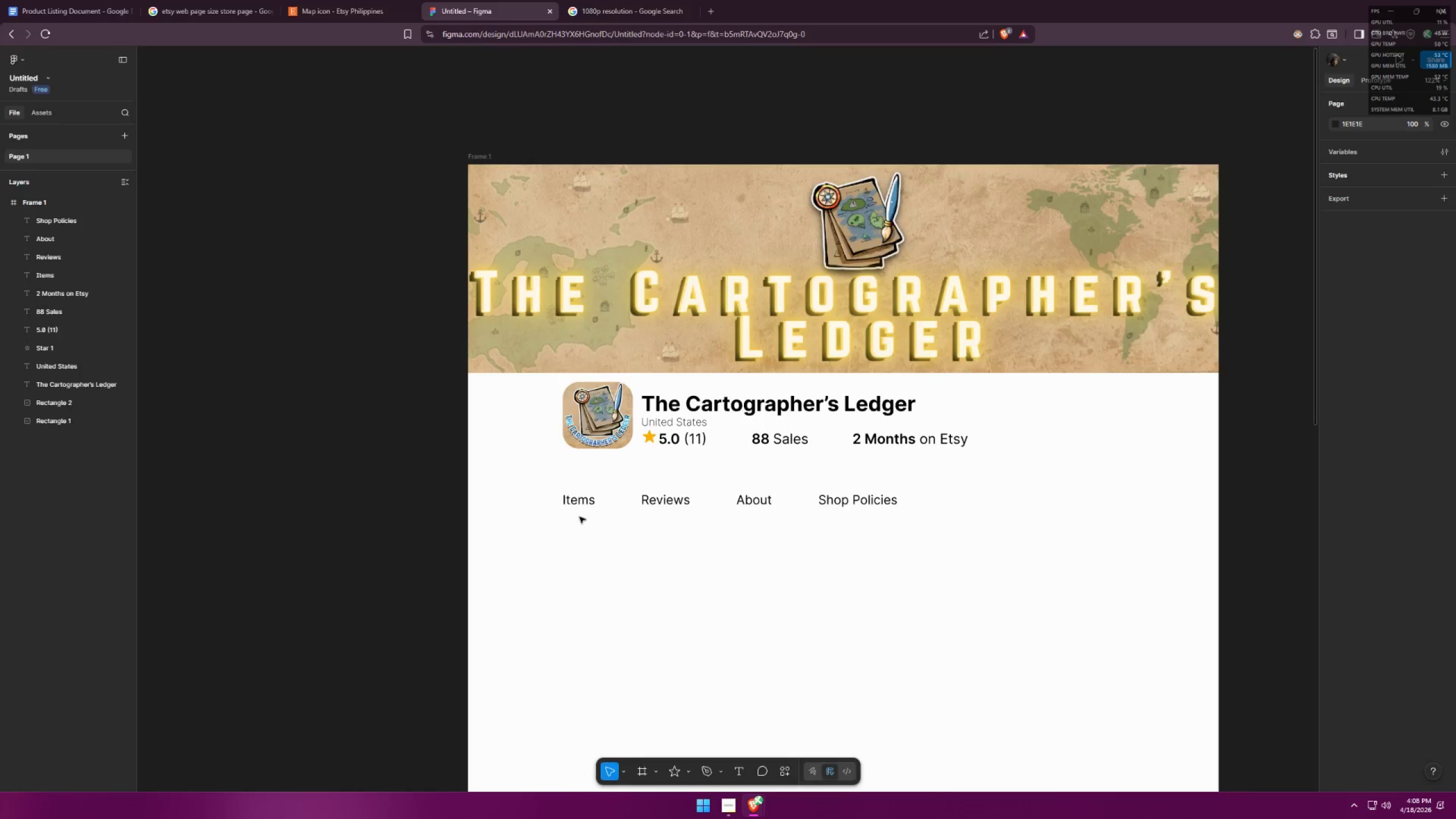 
key(Alt+Tab)
 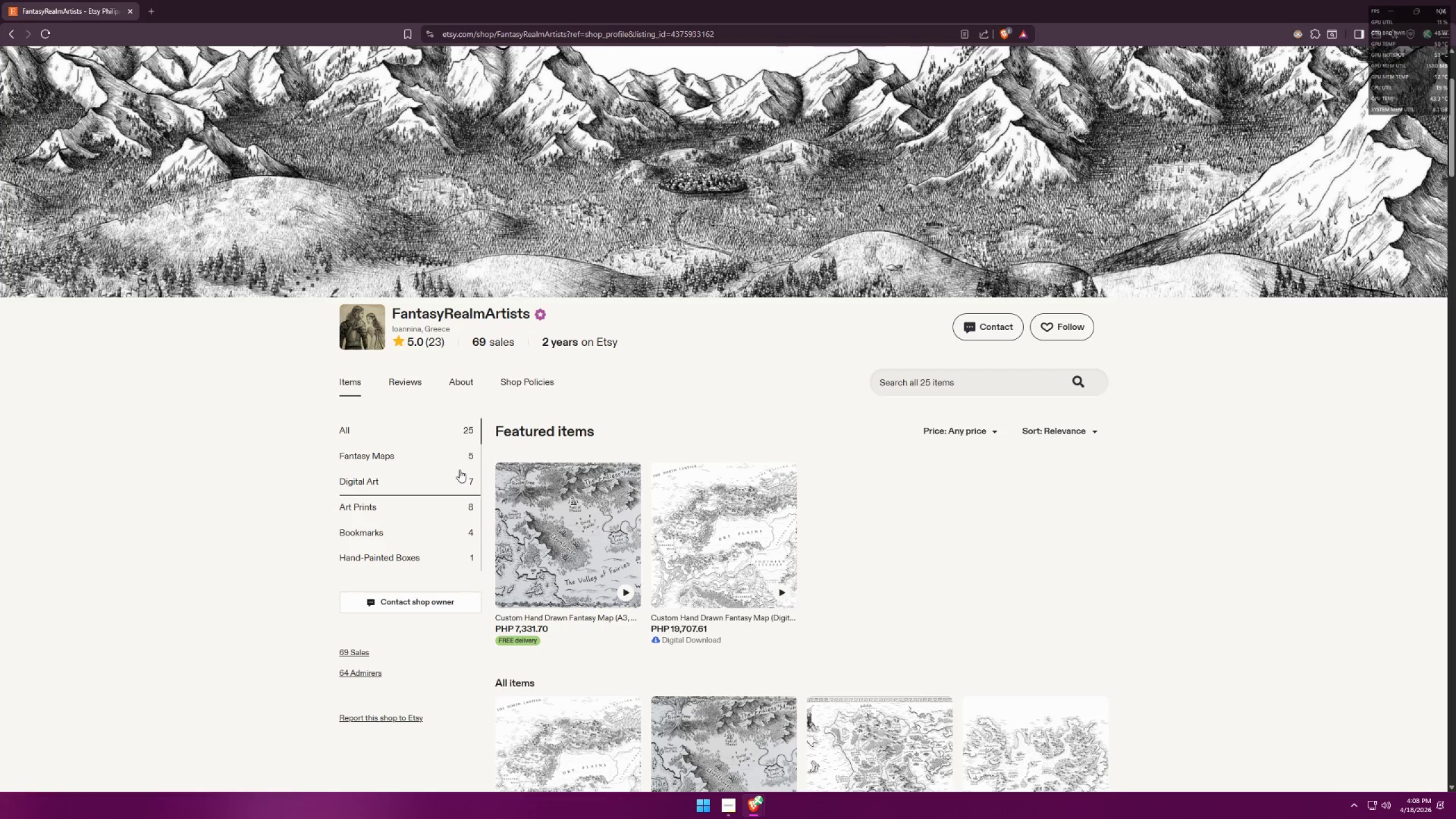 
key(Alt+AltLeft)
 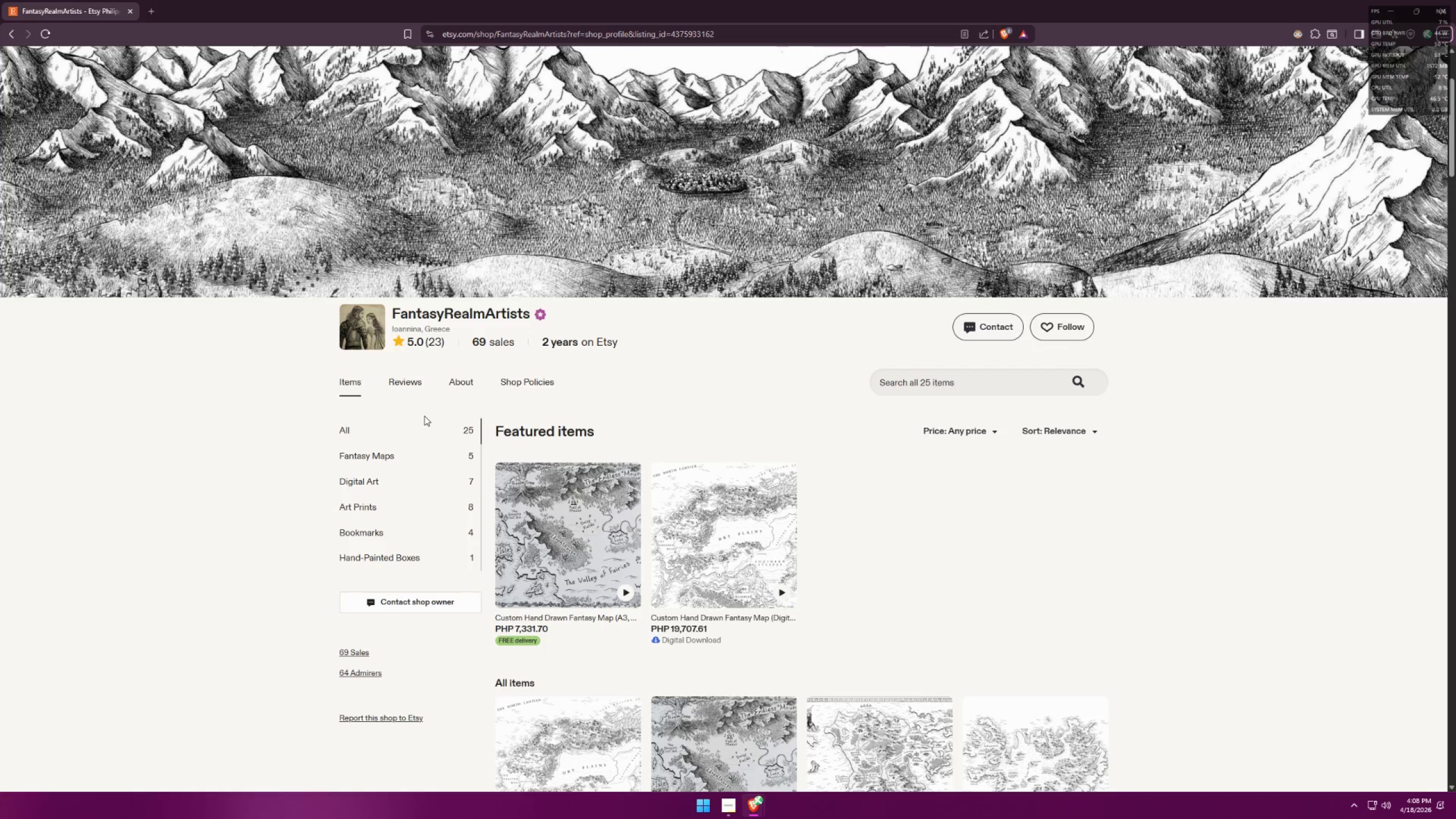 
left_click_drag(start_coordinate=[454, 385], to_coordinate=[363, 428])
 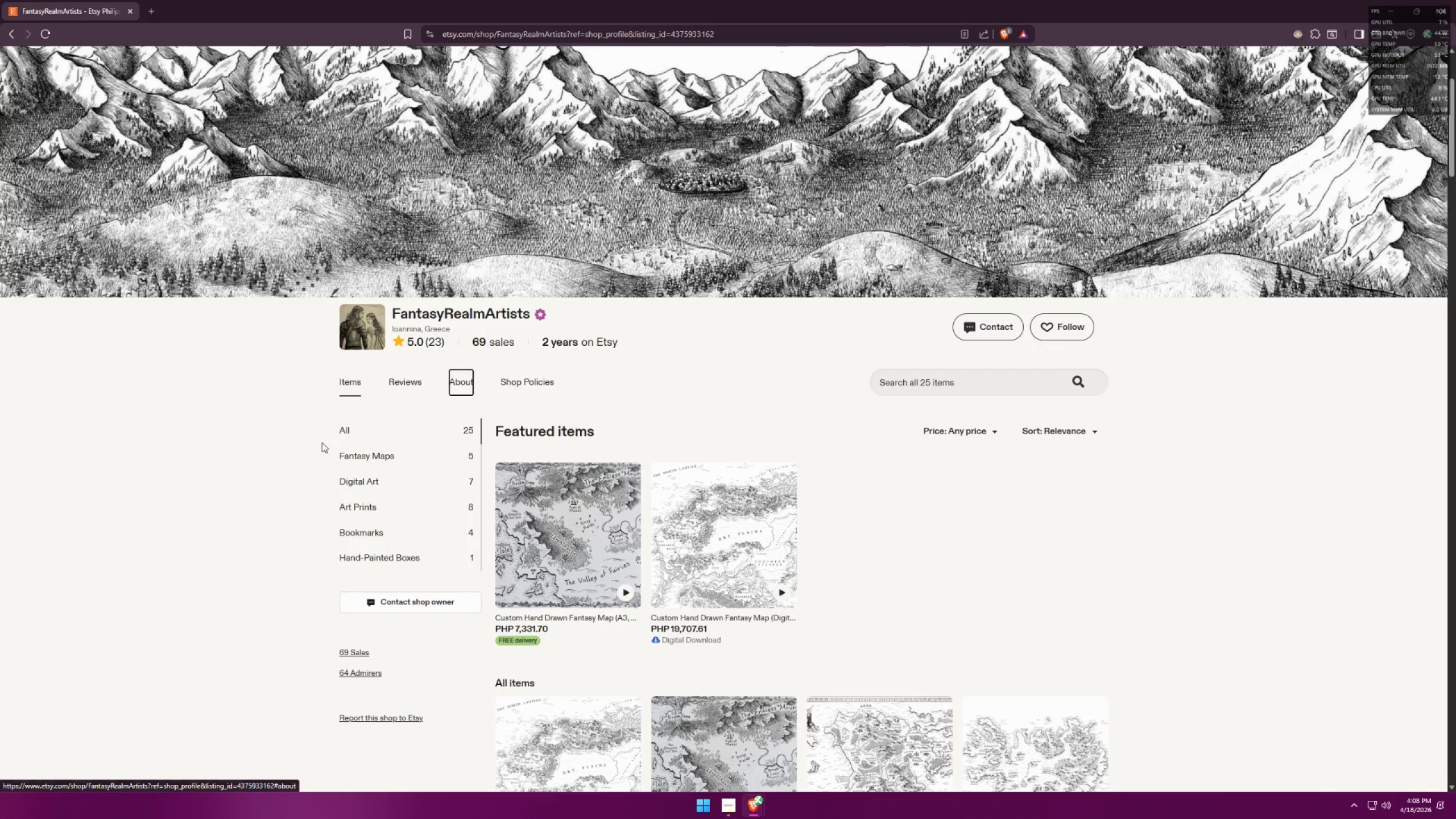 
left_click([287, 450])
 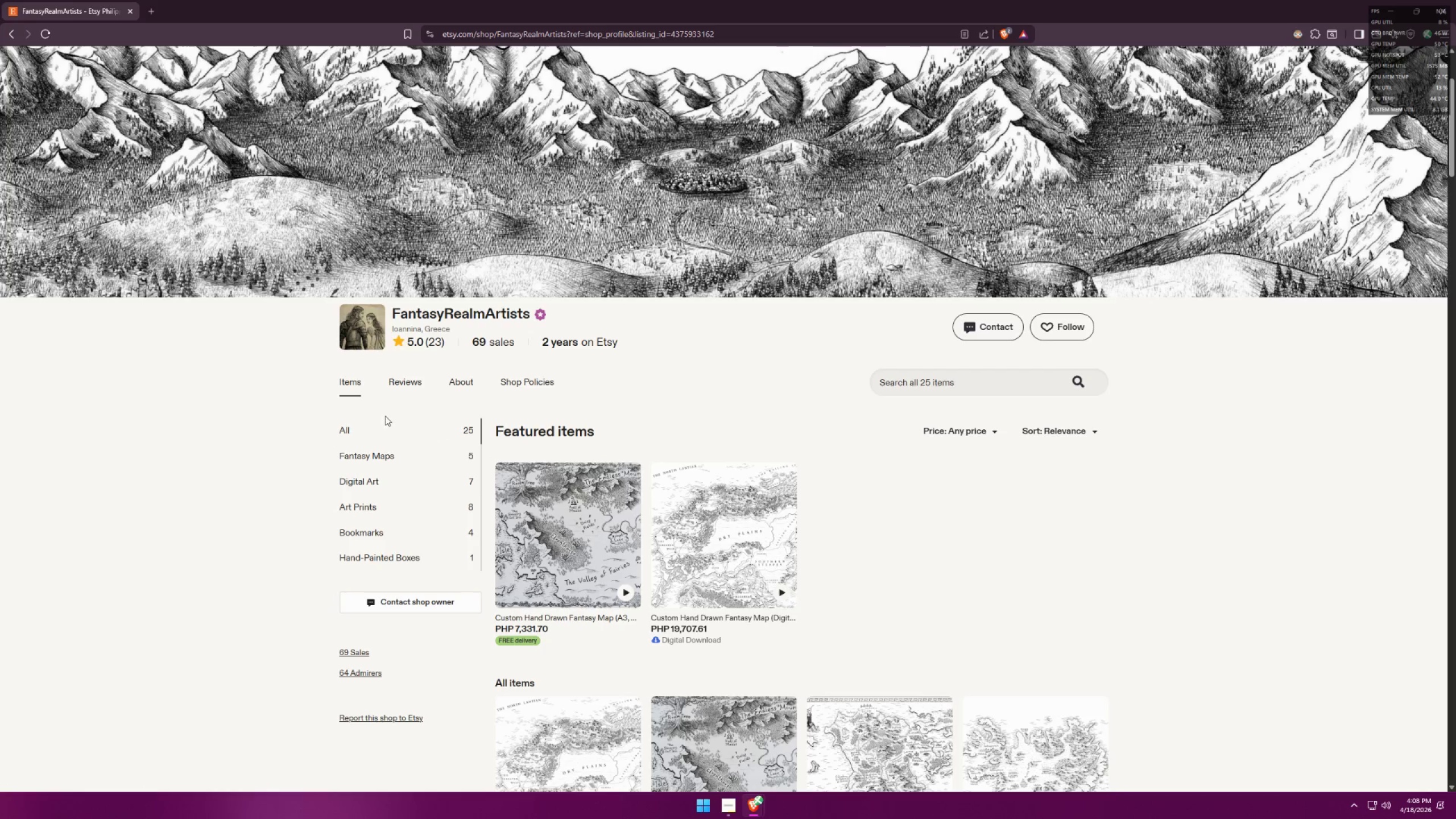 
key(Alt+AltLeft)
 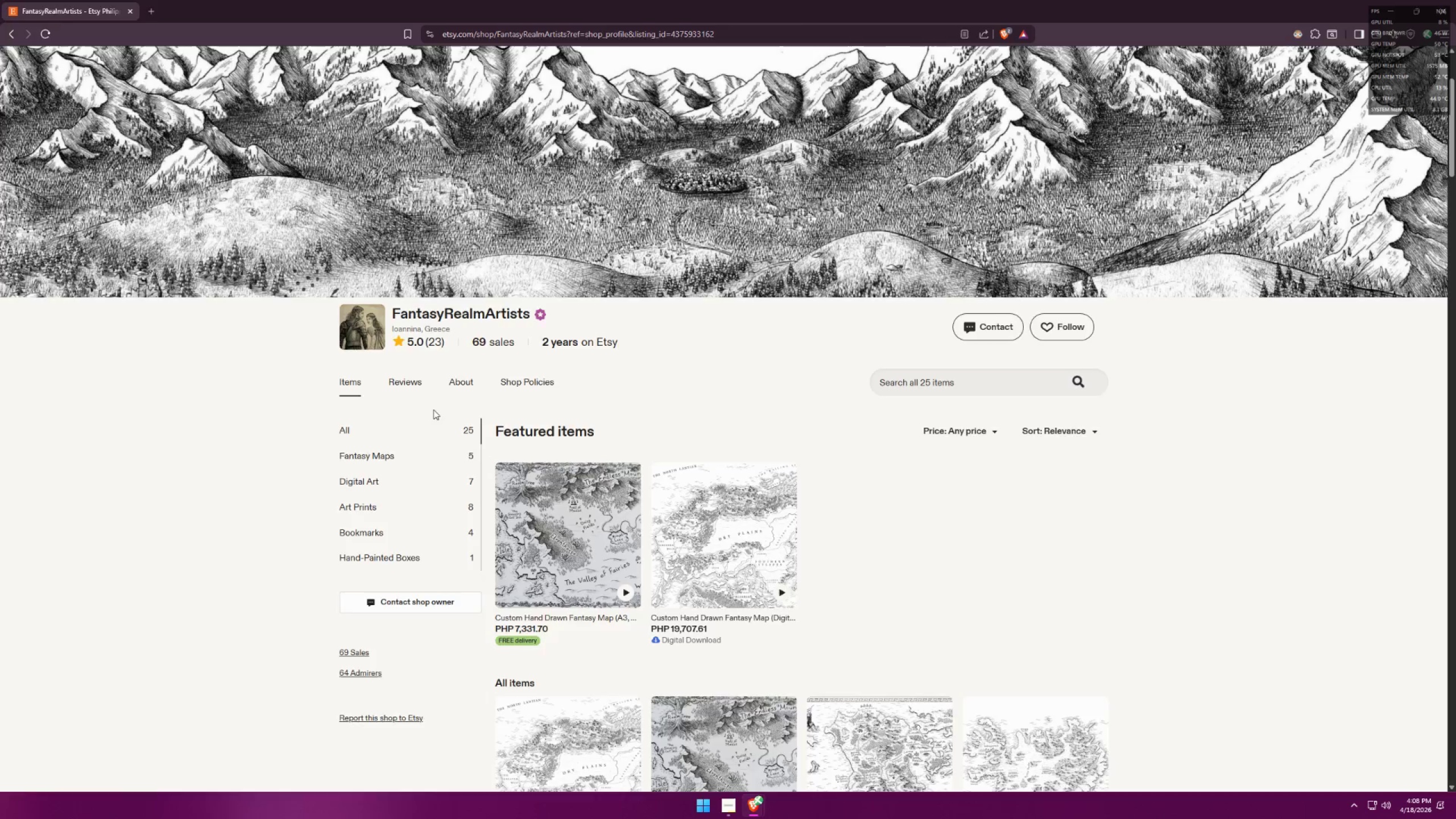 
key(Alt+Tab)
 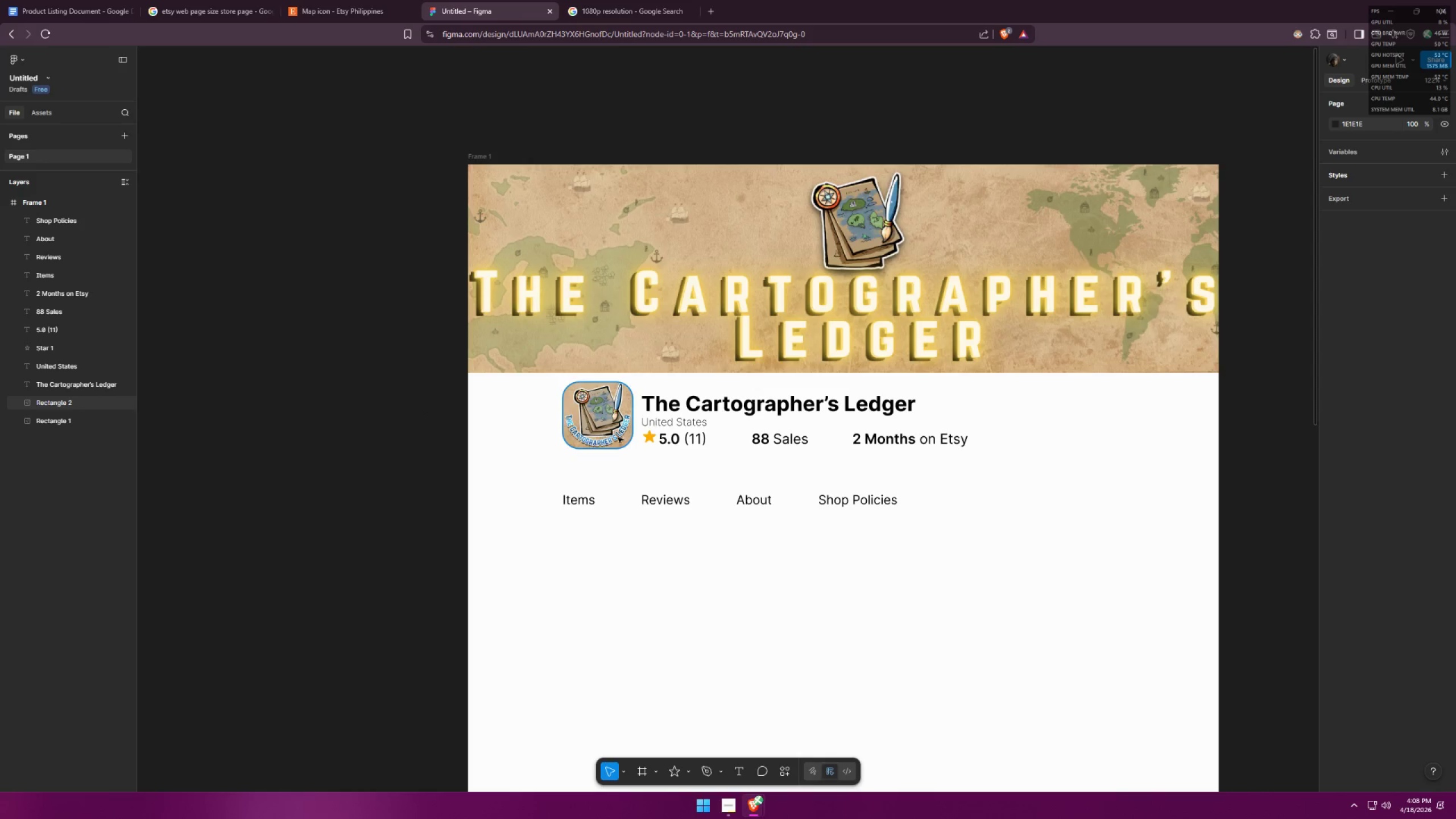 
scroll: coordinate [587, 489], scroll_direction: down, amount: 5.0
 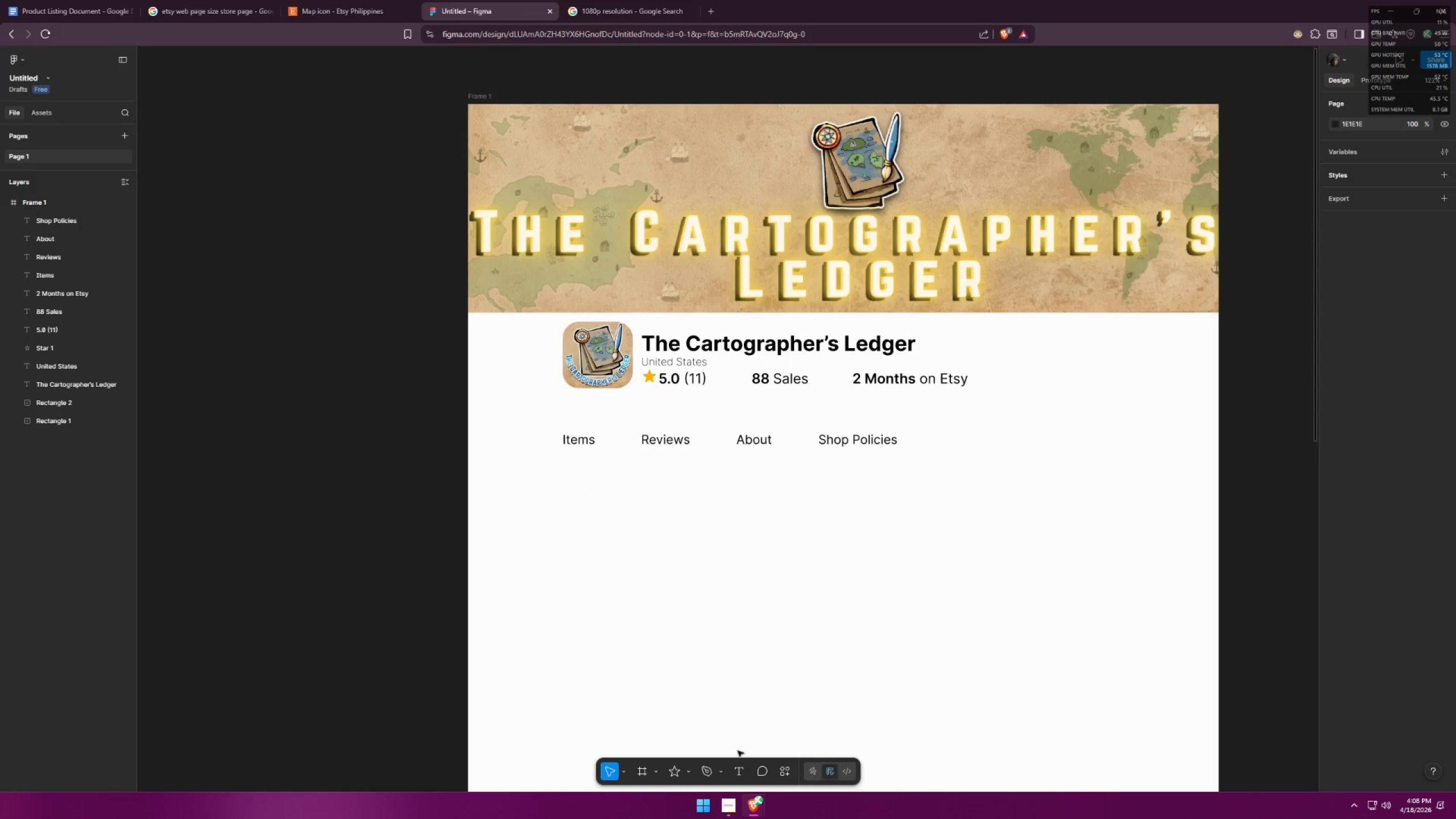 
left_click([743, 775])
 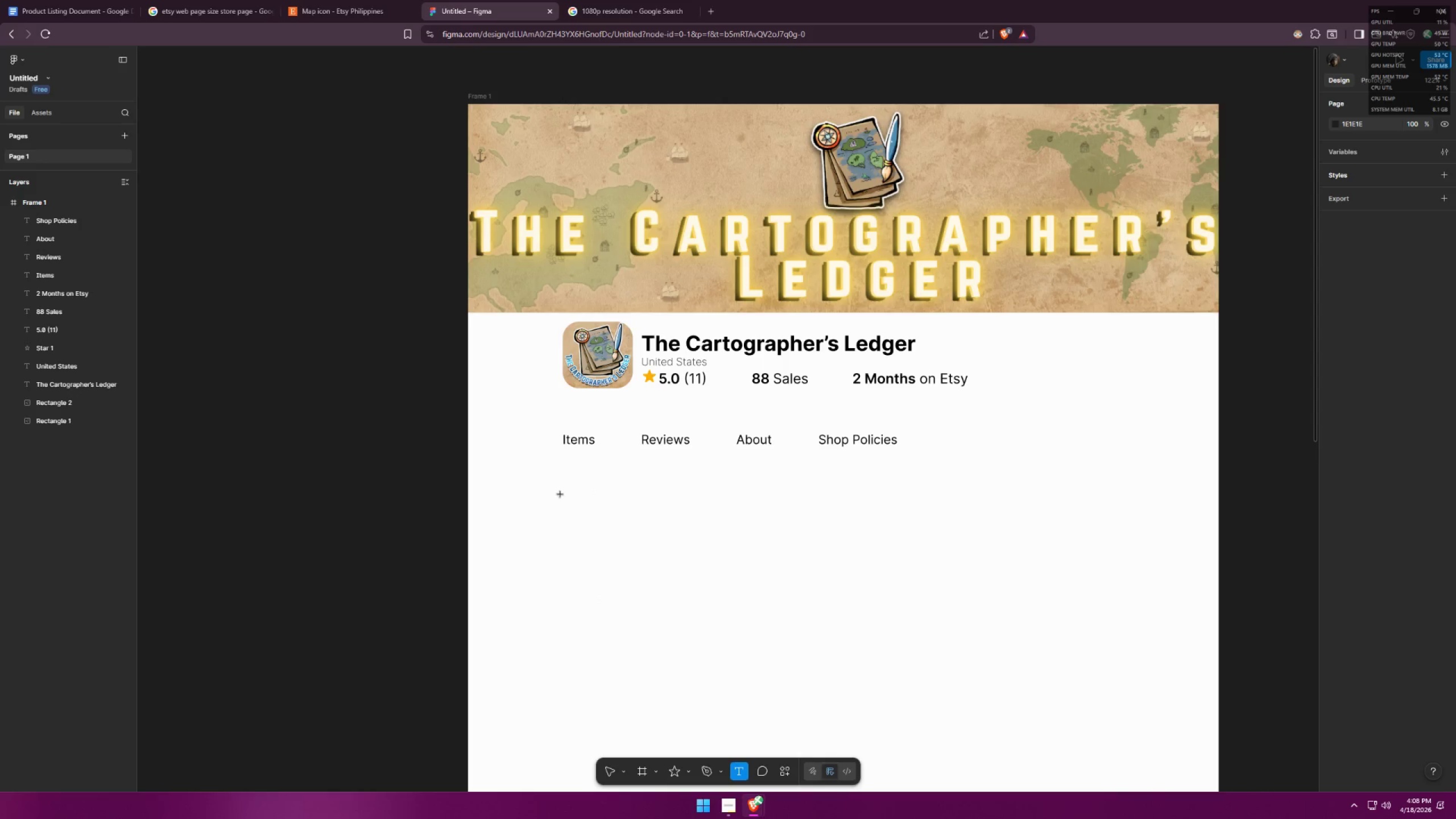 
left_click([562, 504])
 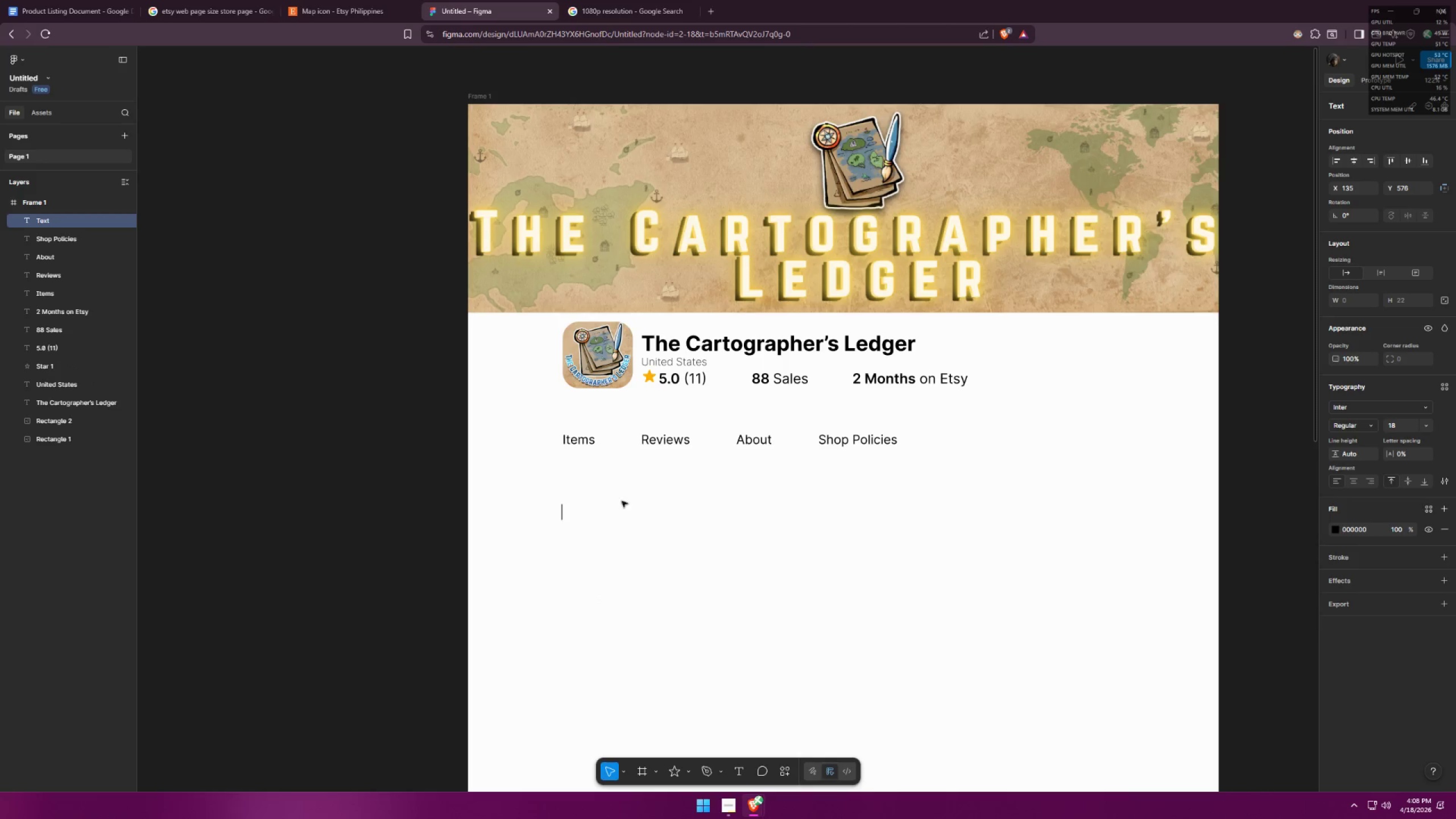 
key(Alt+AltLeft)
 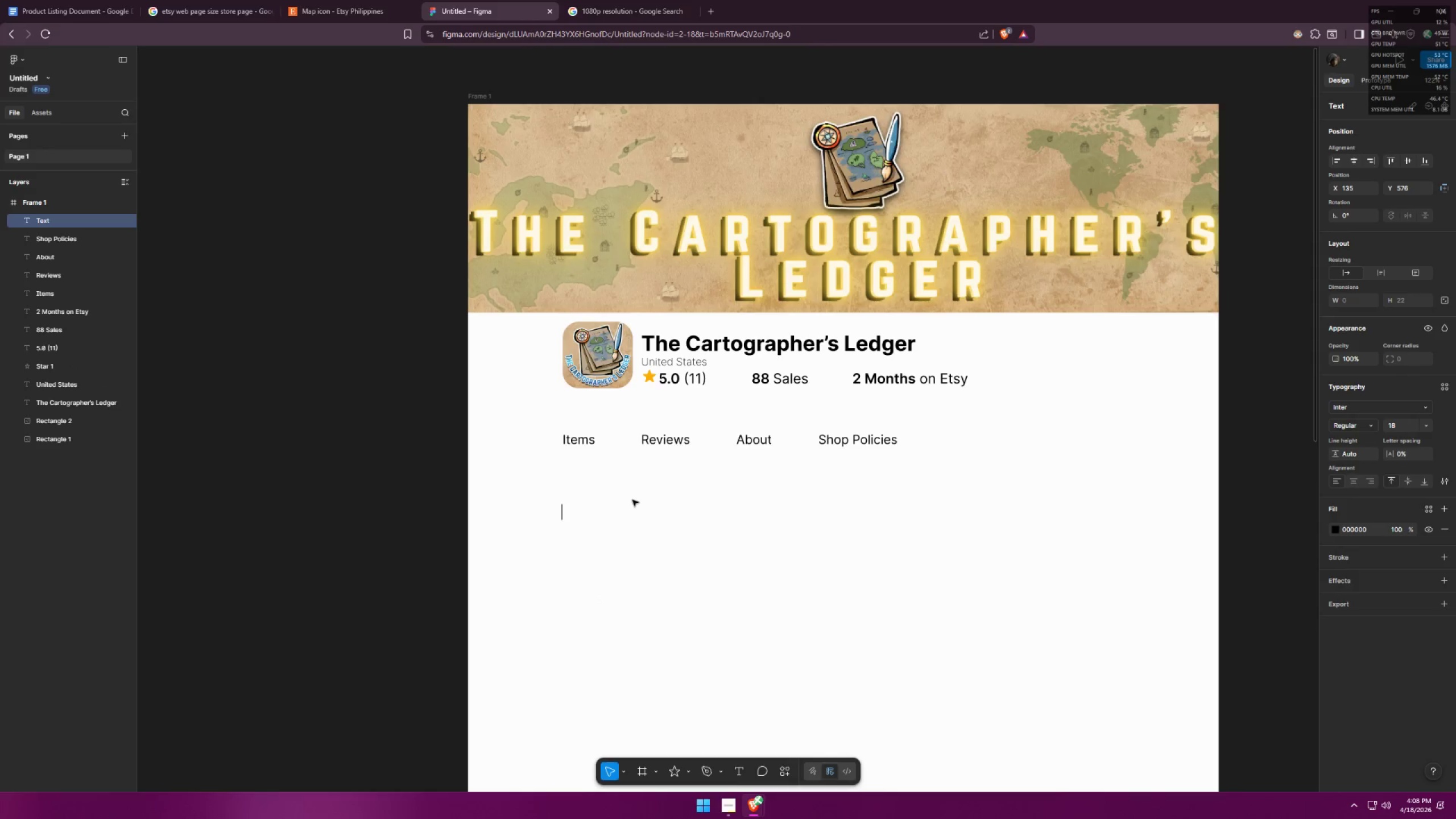 
key(Alt+Tab)
 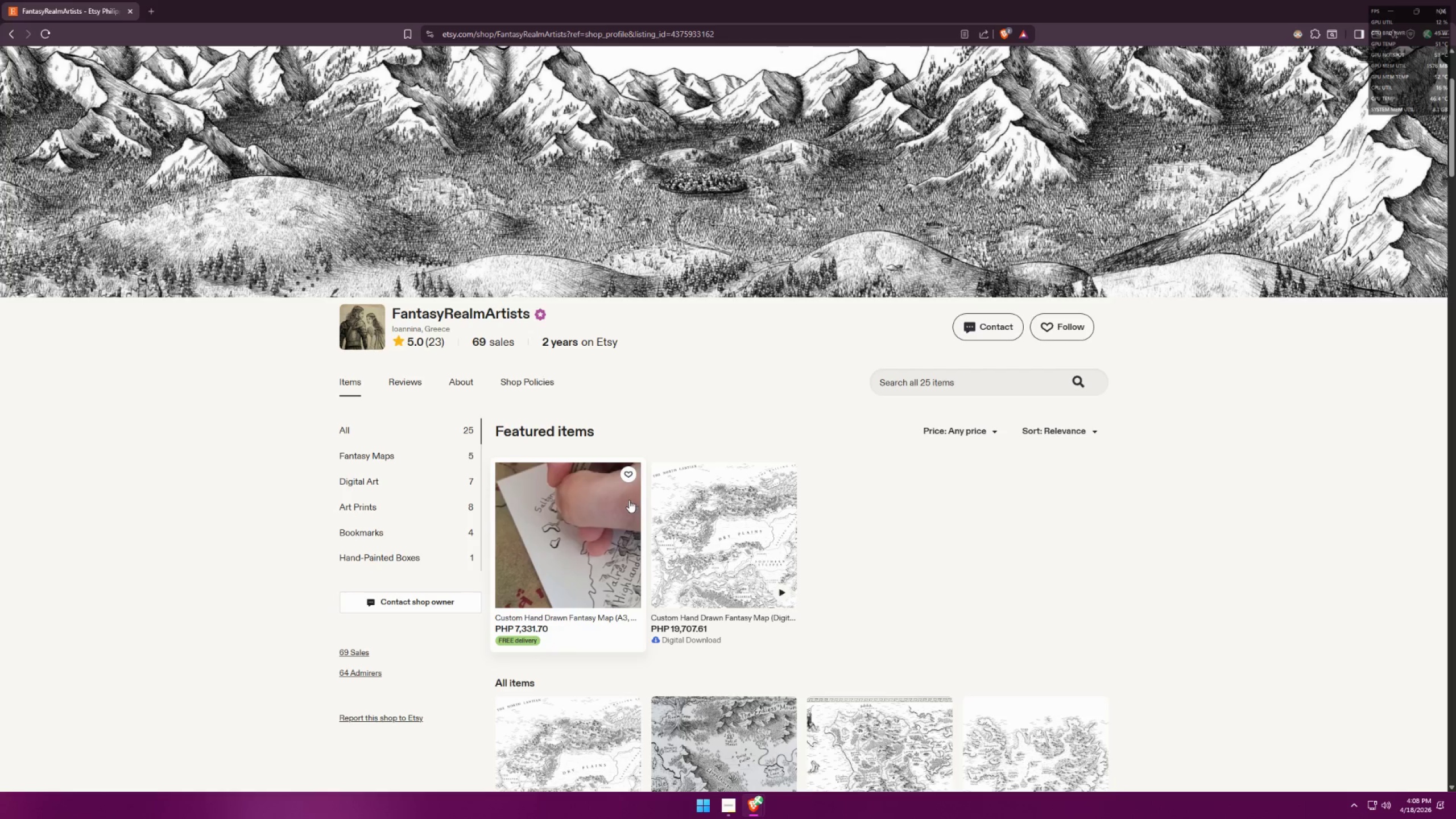 
key(Alt+AltLeft)
 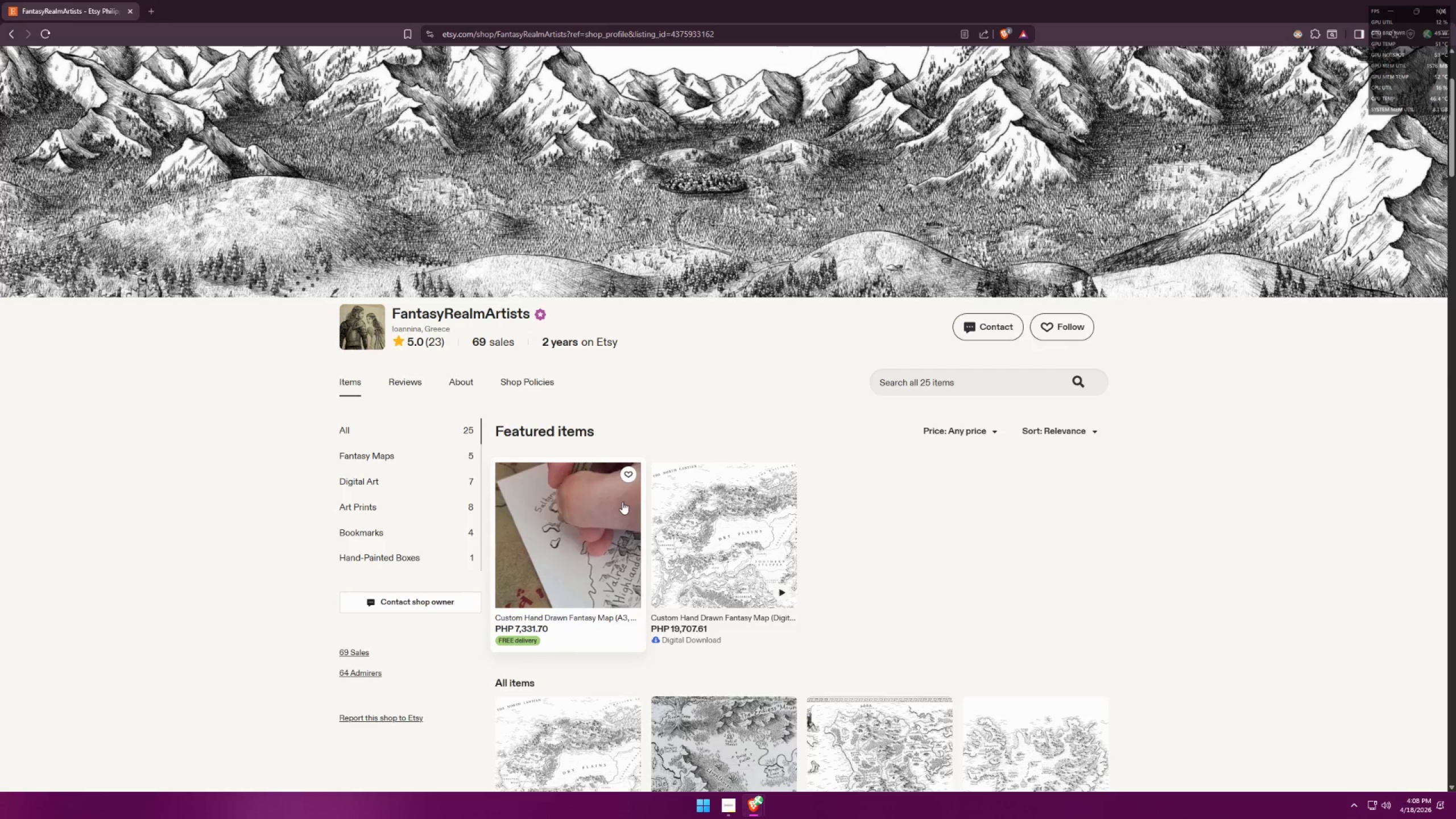 
key(Tab)
type(All)
 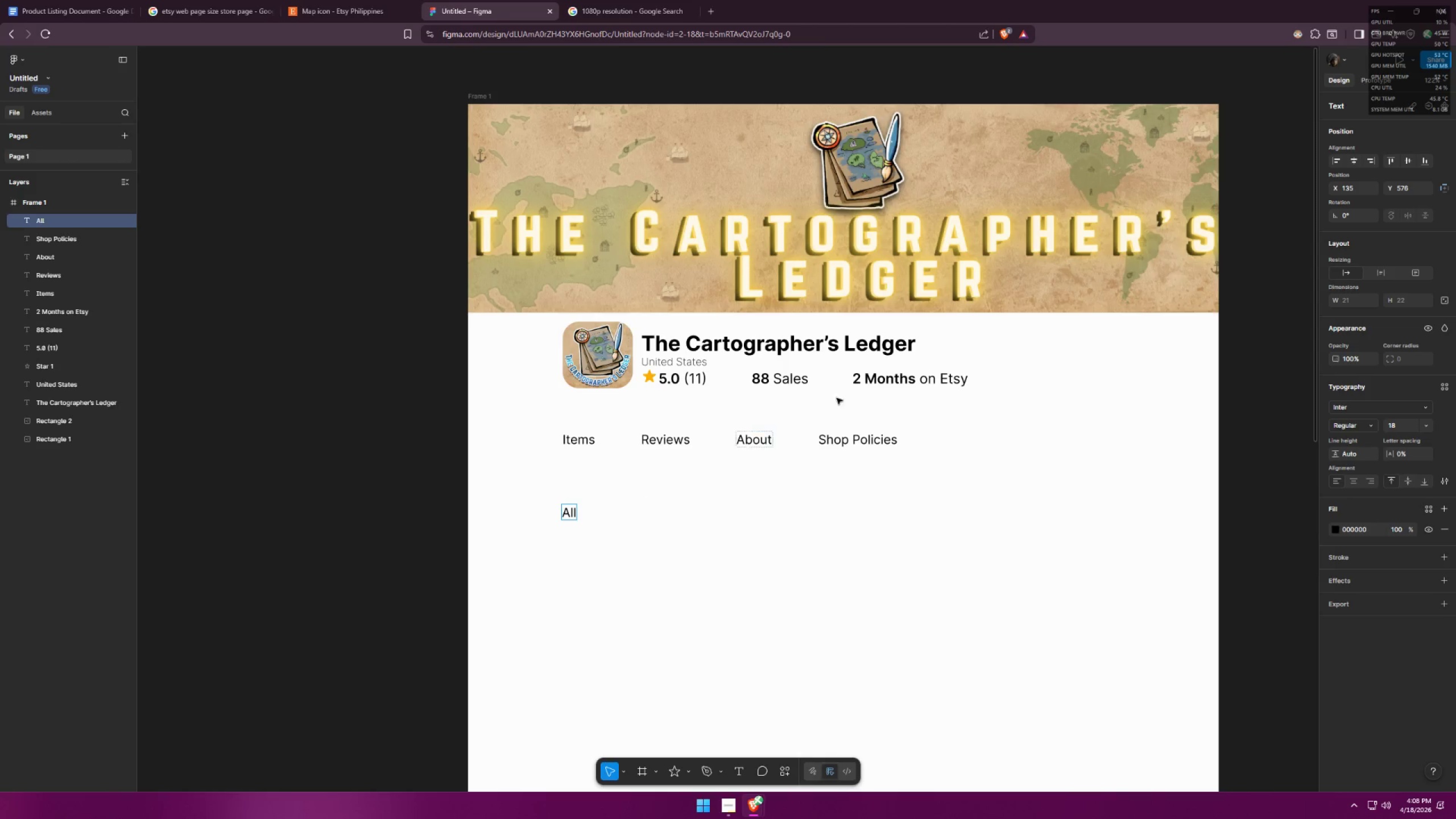 
key(Control+A)
 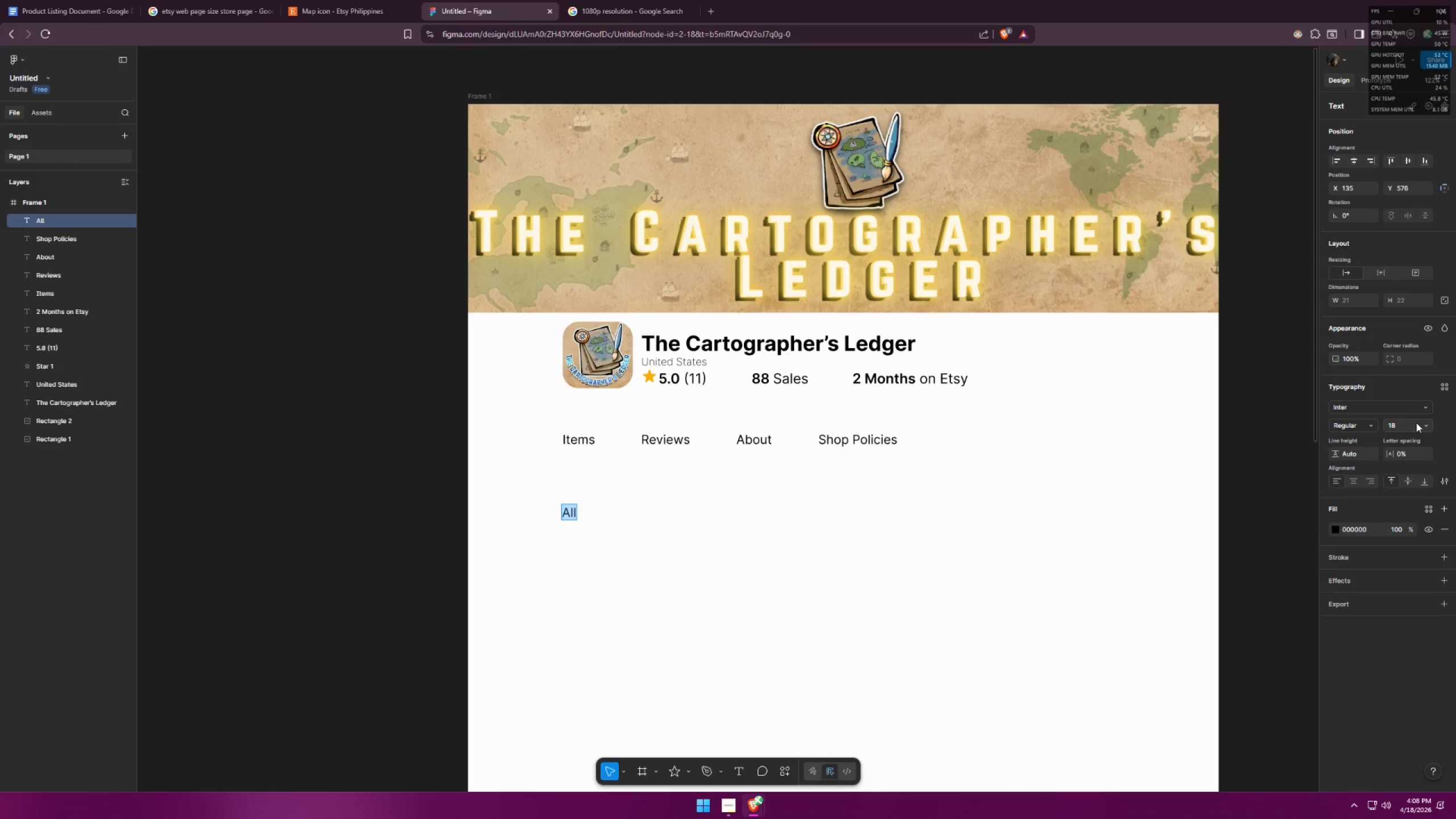 
left_click_drag(start_coordinate=[1406, 424], to_coordinate=[1360, 421])
 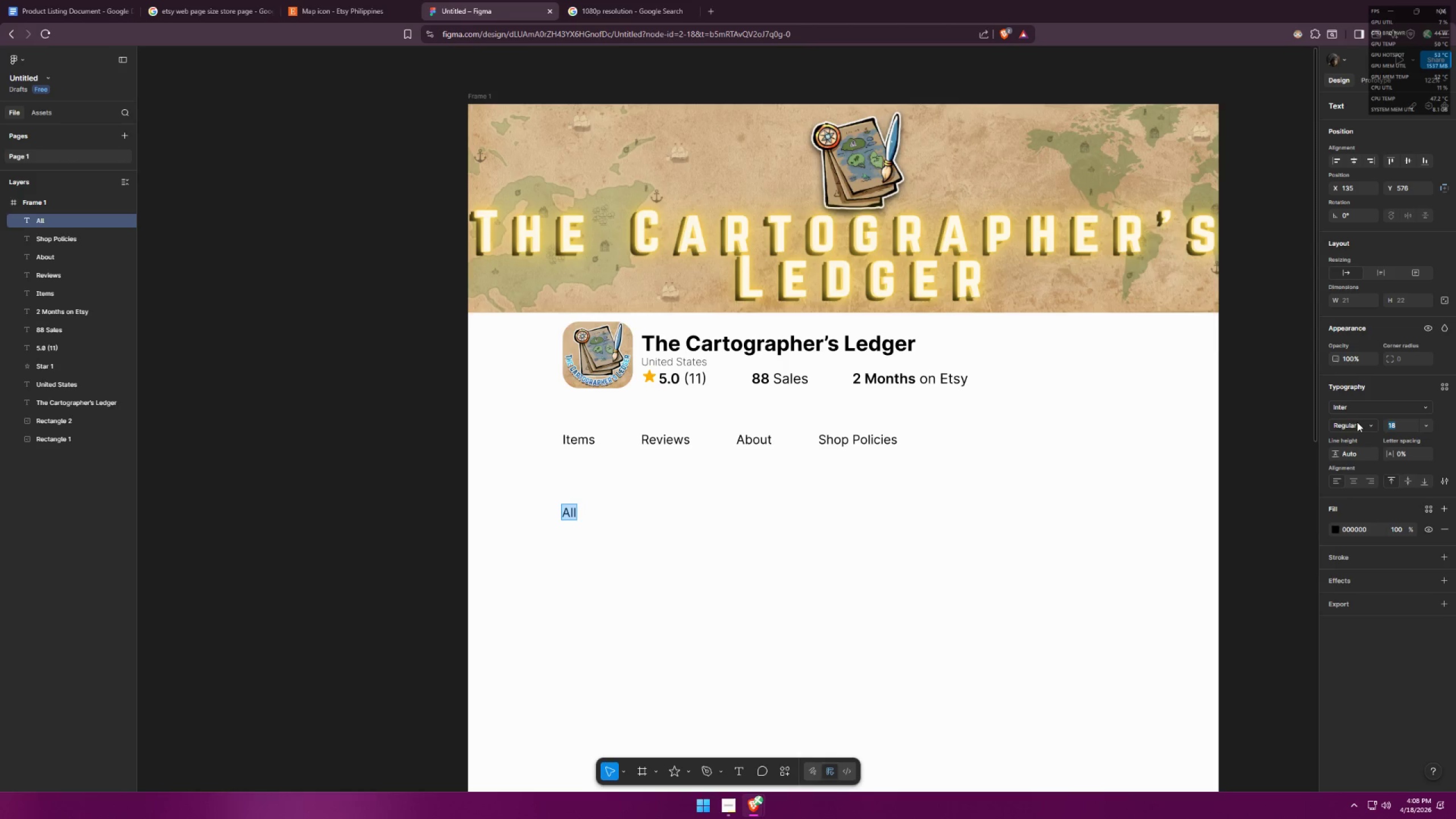 
type(17)
 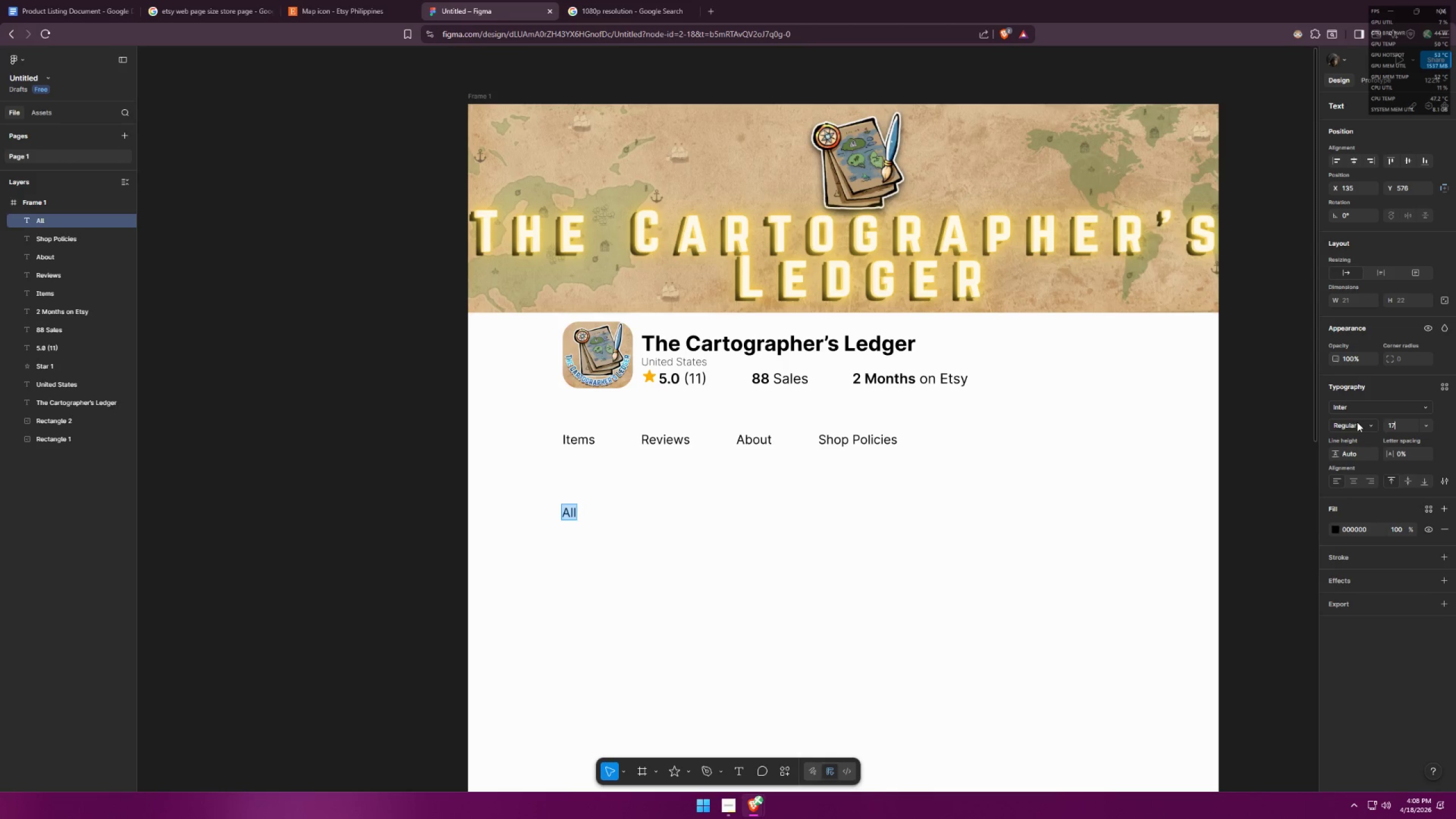 
key(Enter)
 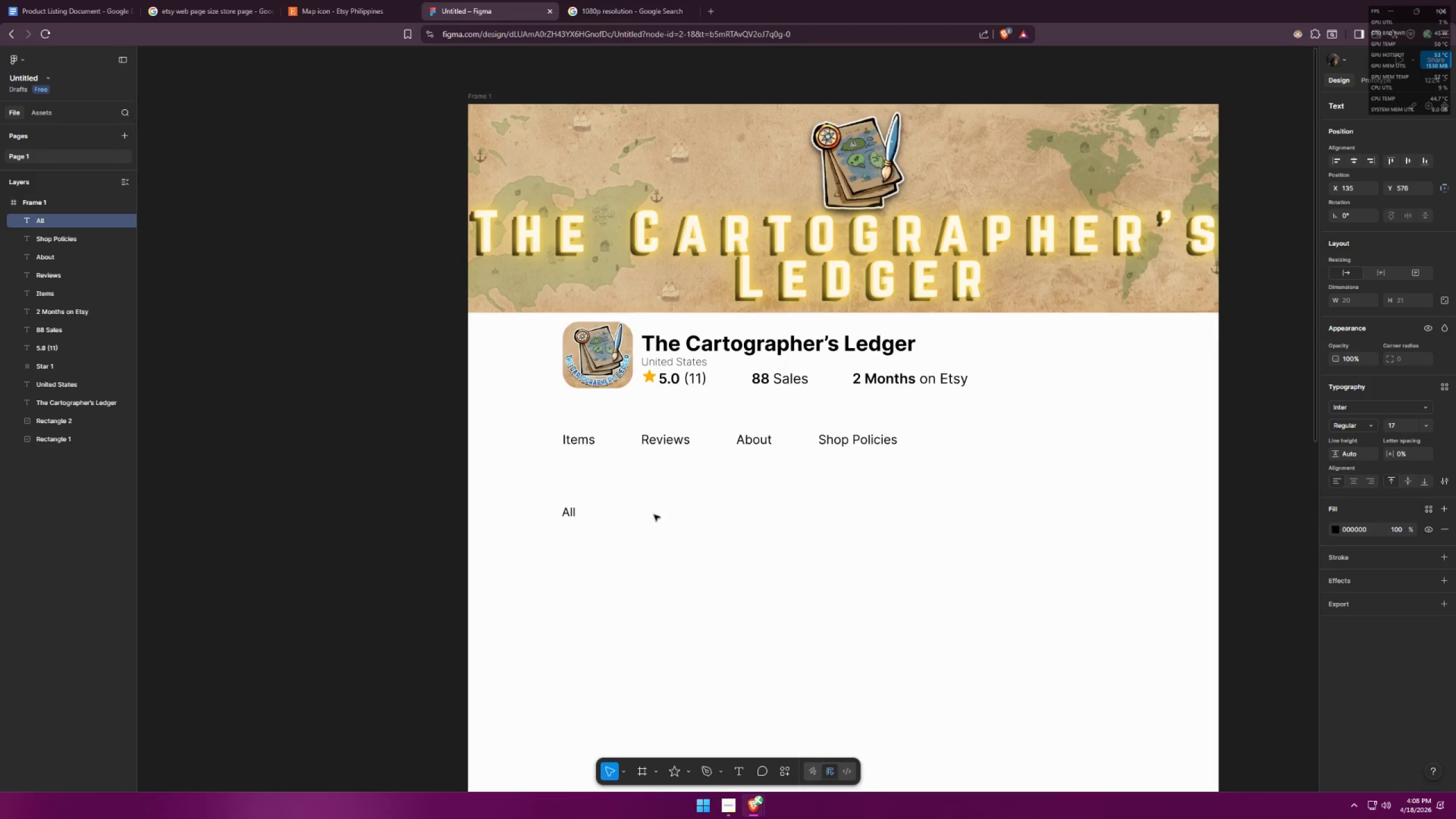 
left_click([565, 514])
 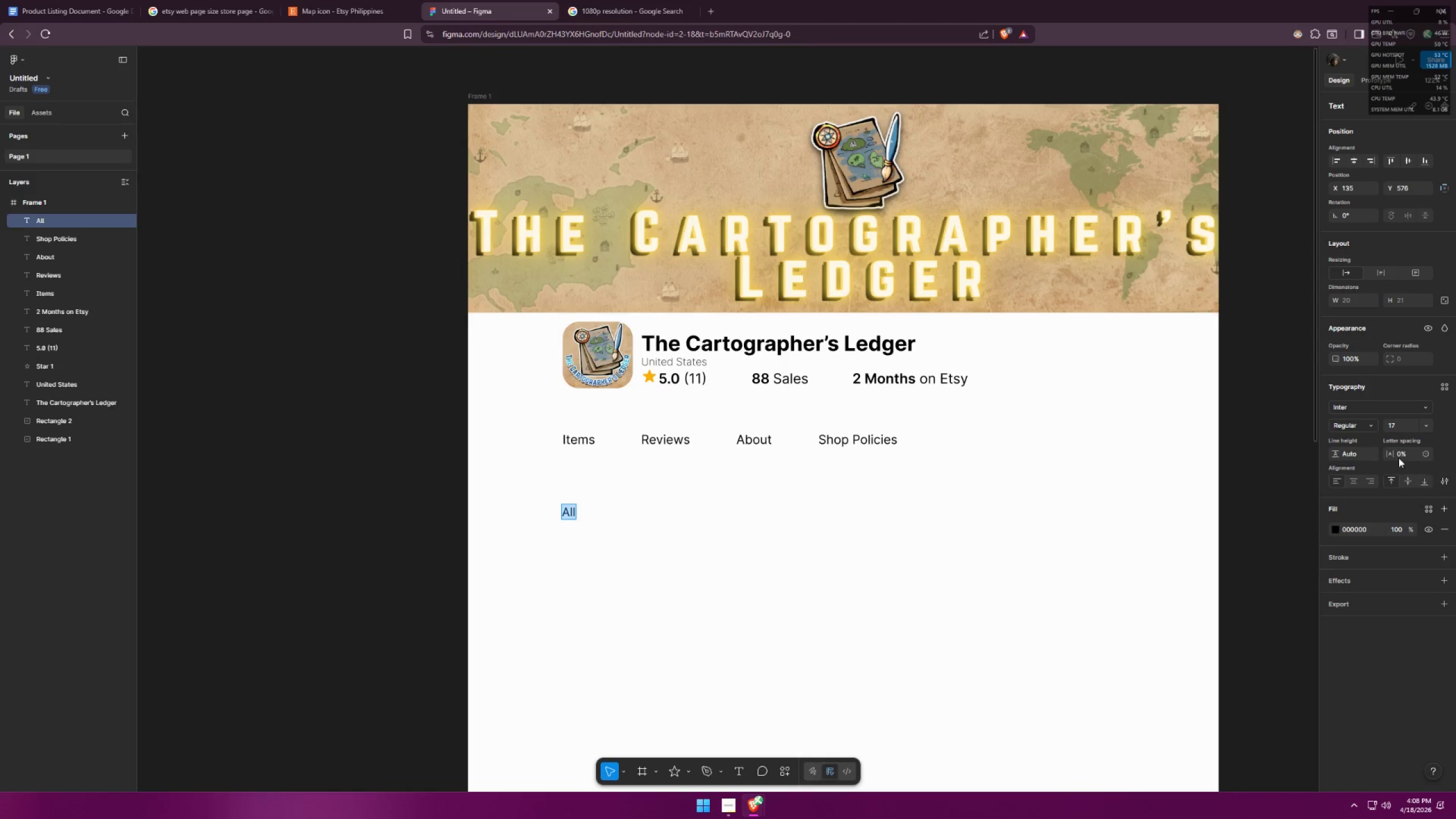 
left_click([1353, 431])
 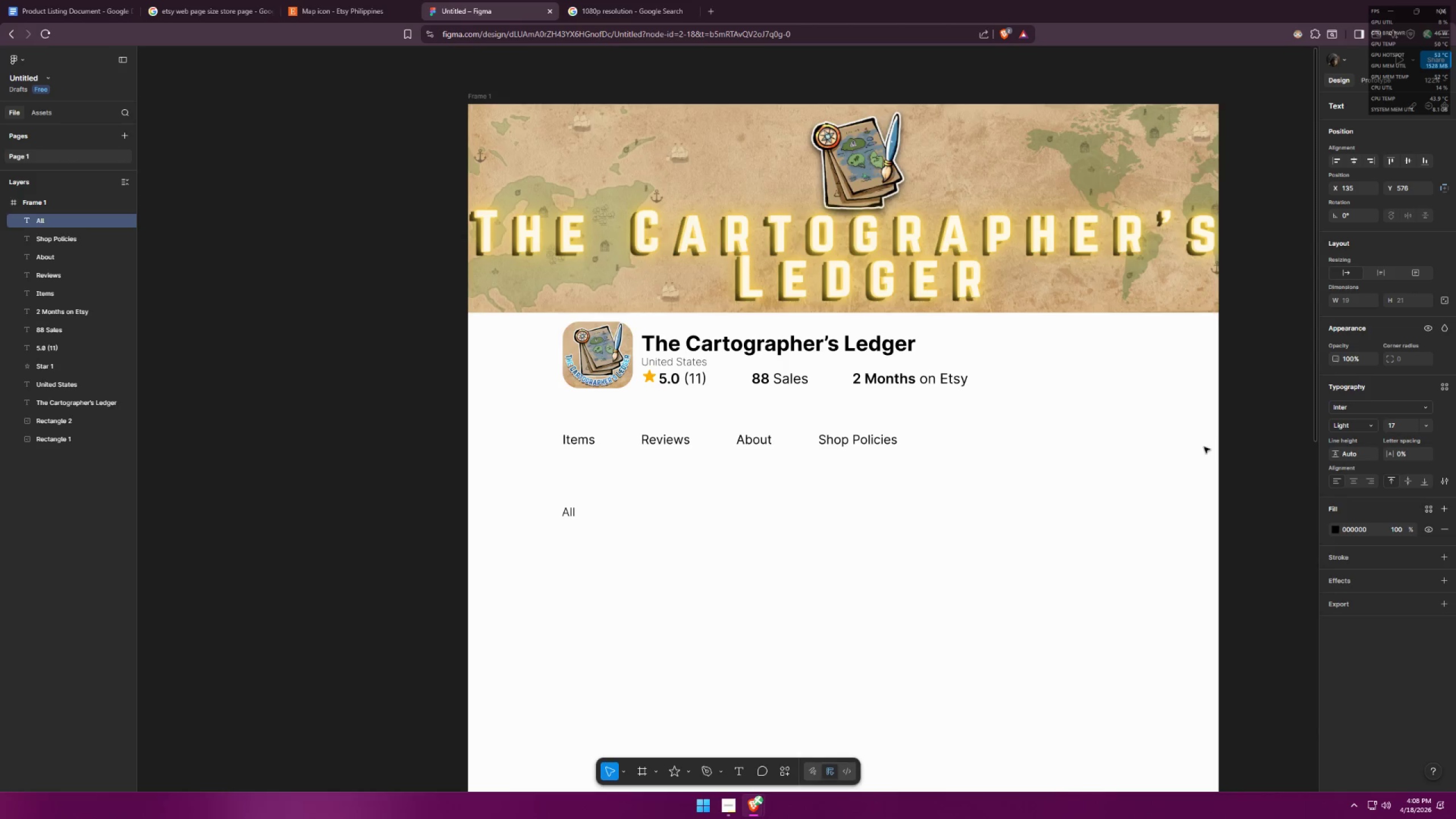 
double_click([660, 506])
 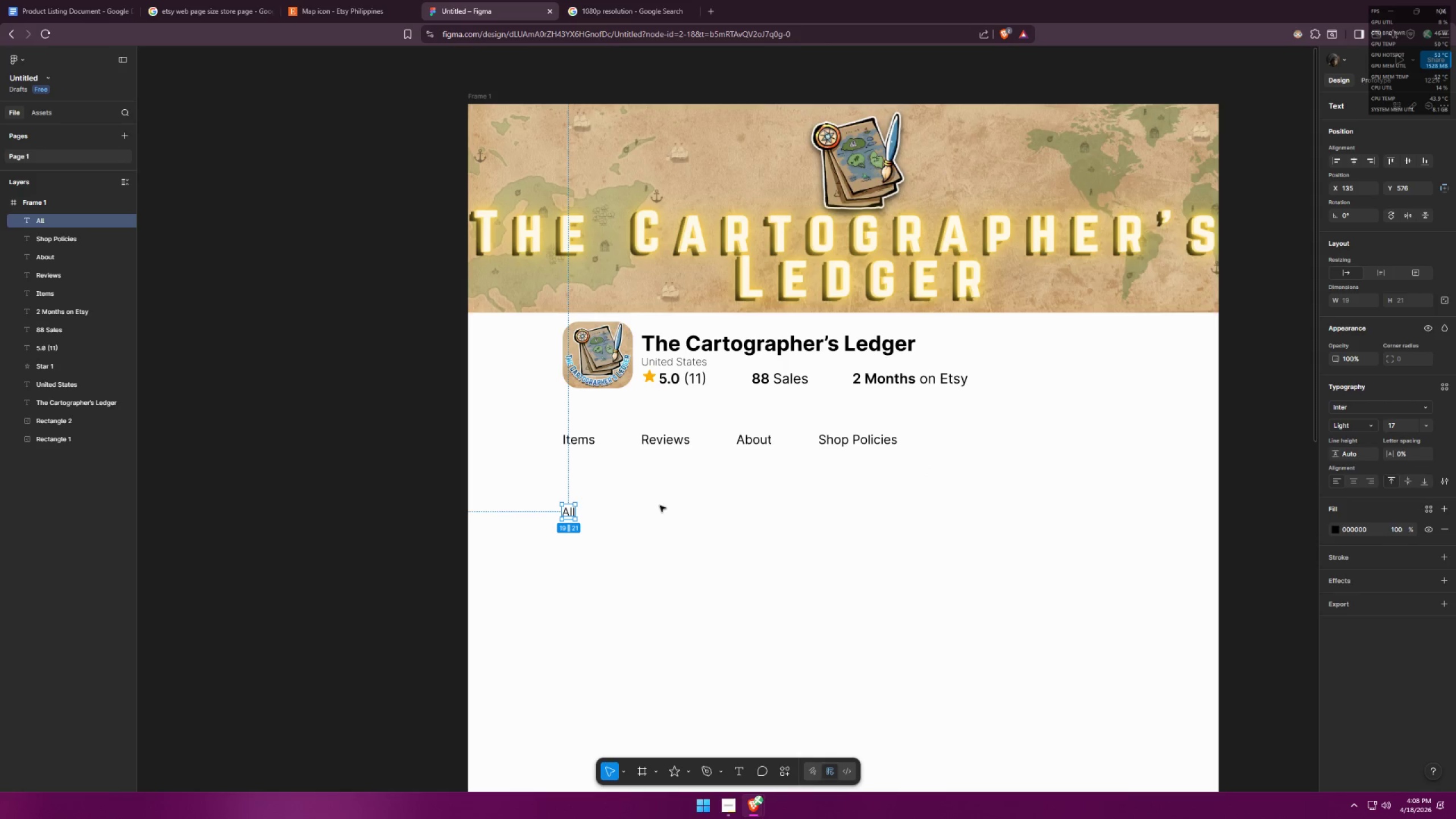 
triple_click([660, 506])
 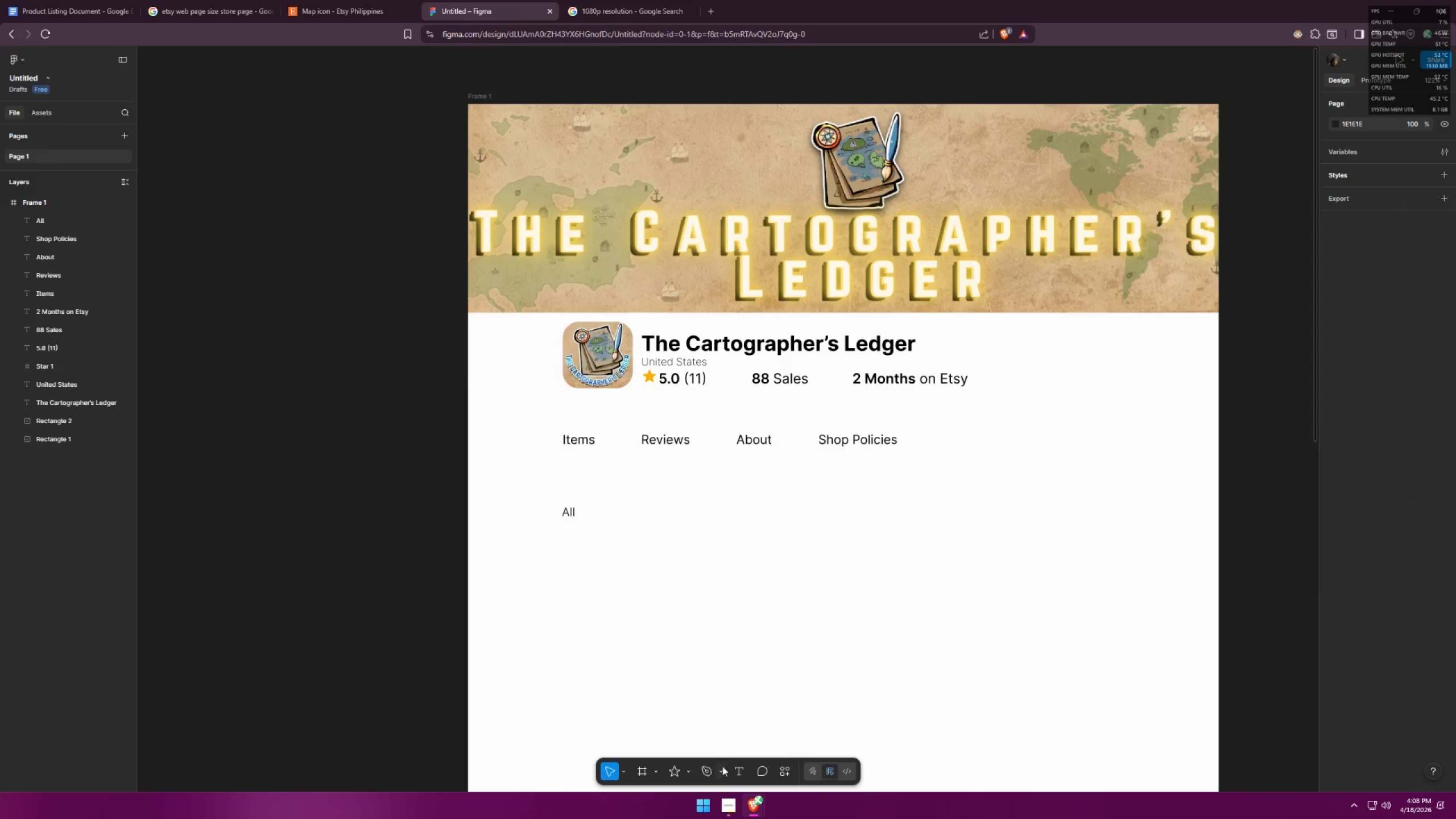 
left_click([737, 769])
 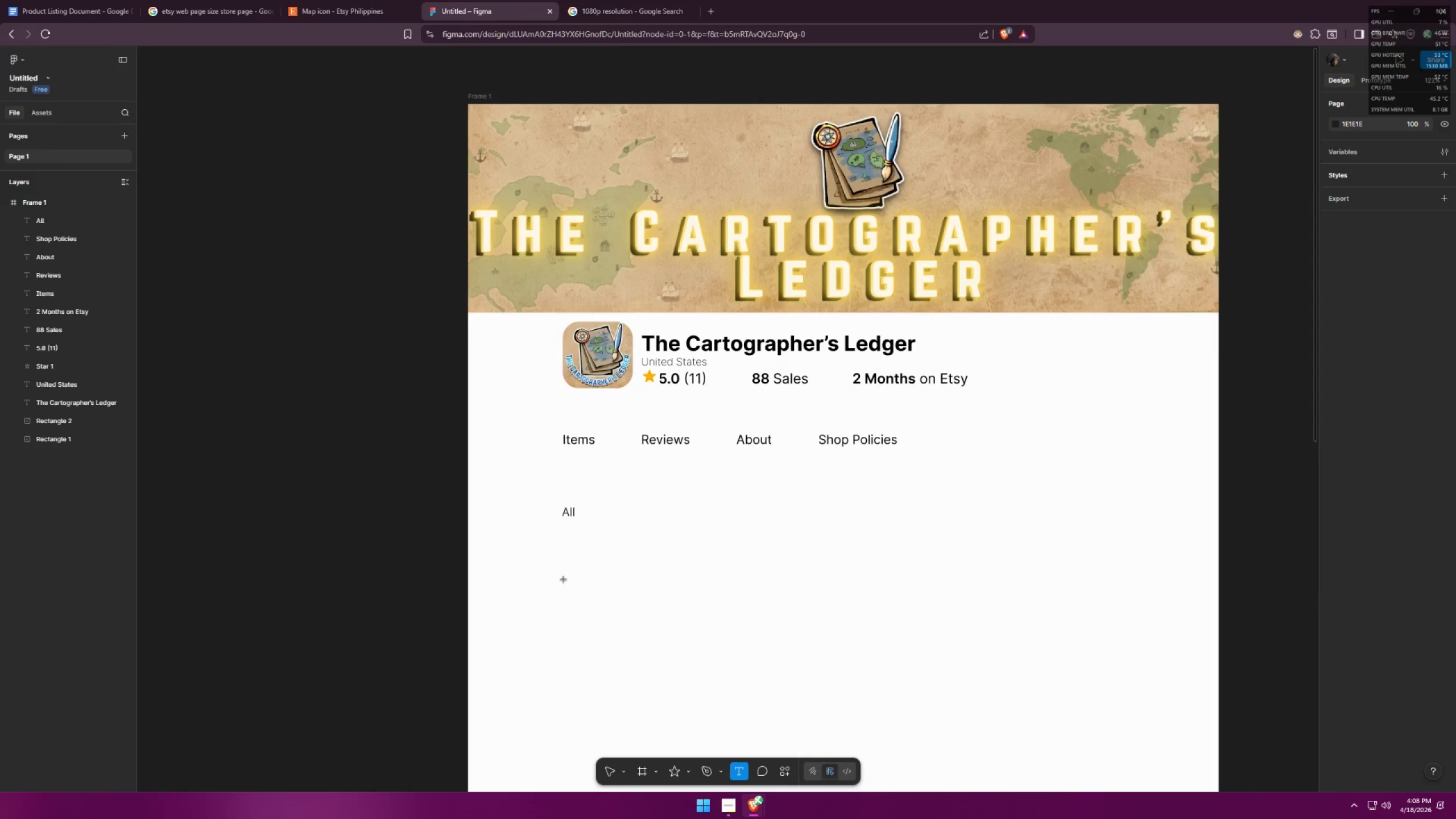 
left_click([577, 568])
 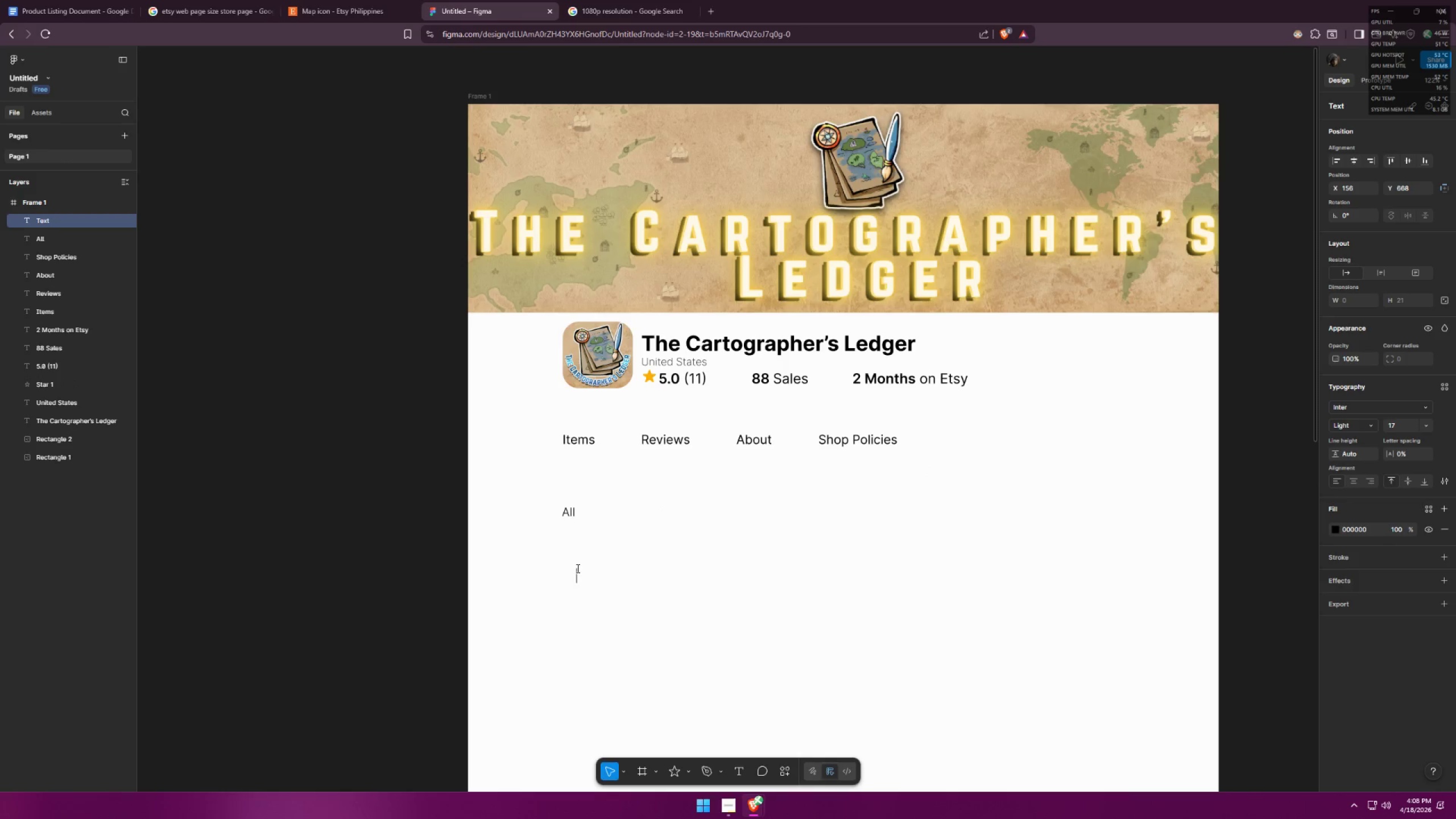 
key(Alt+AltLeft)
 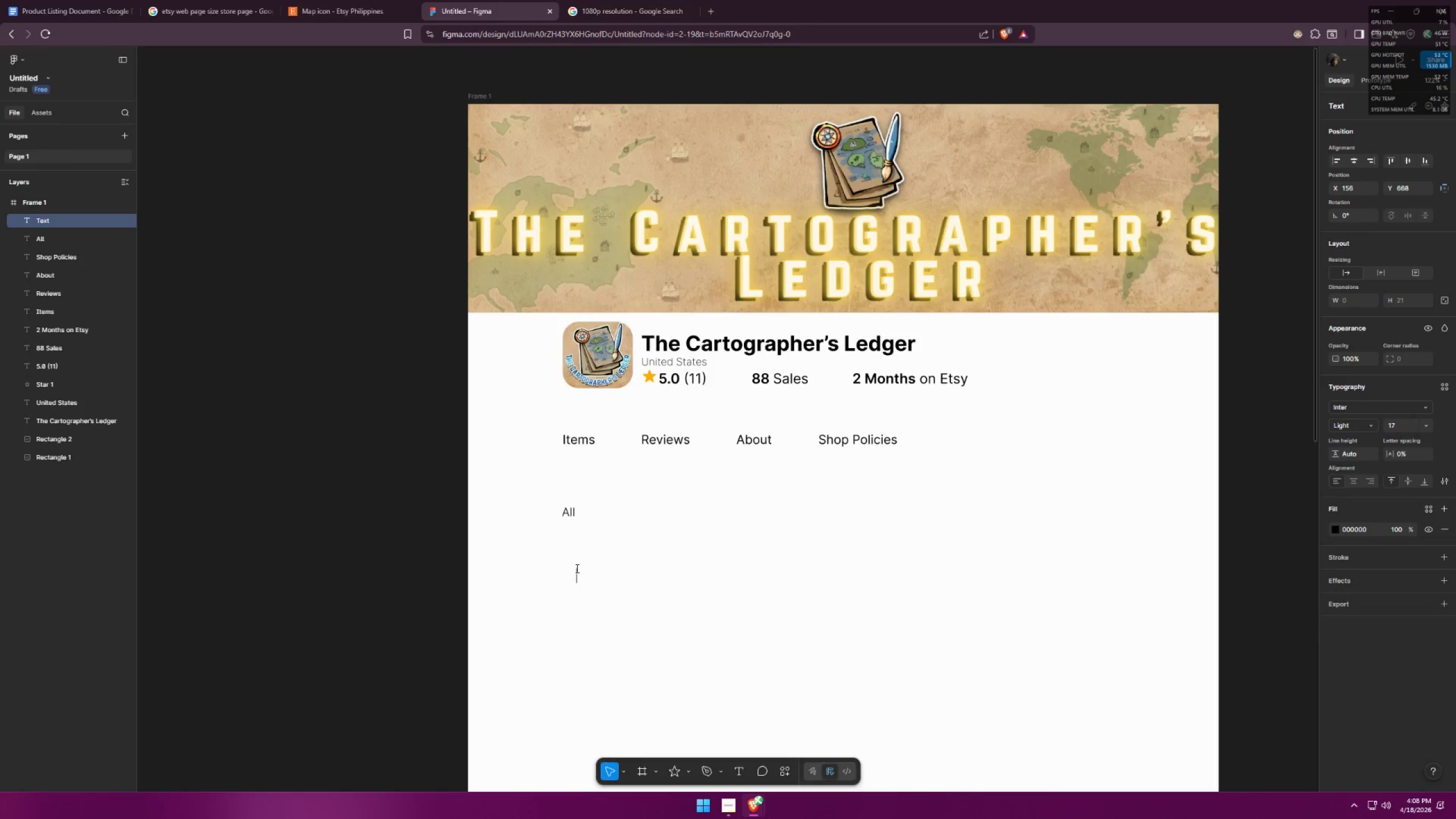 
key(Alt+Tab)
 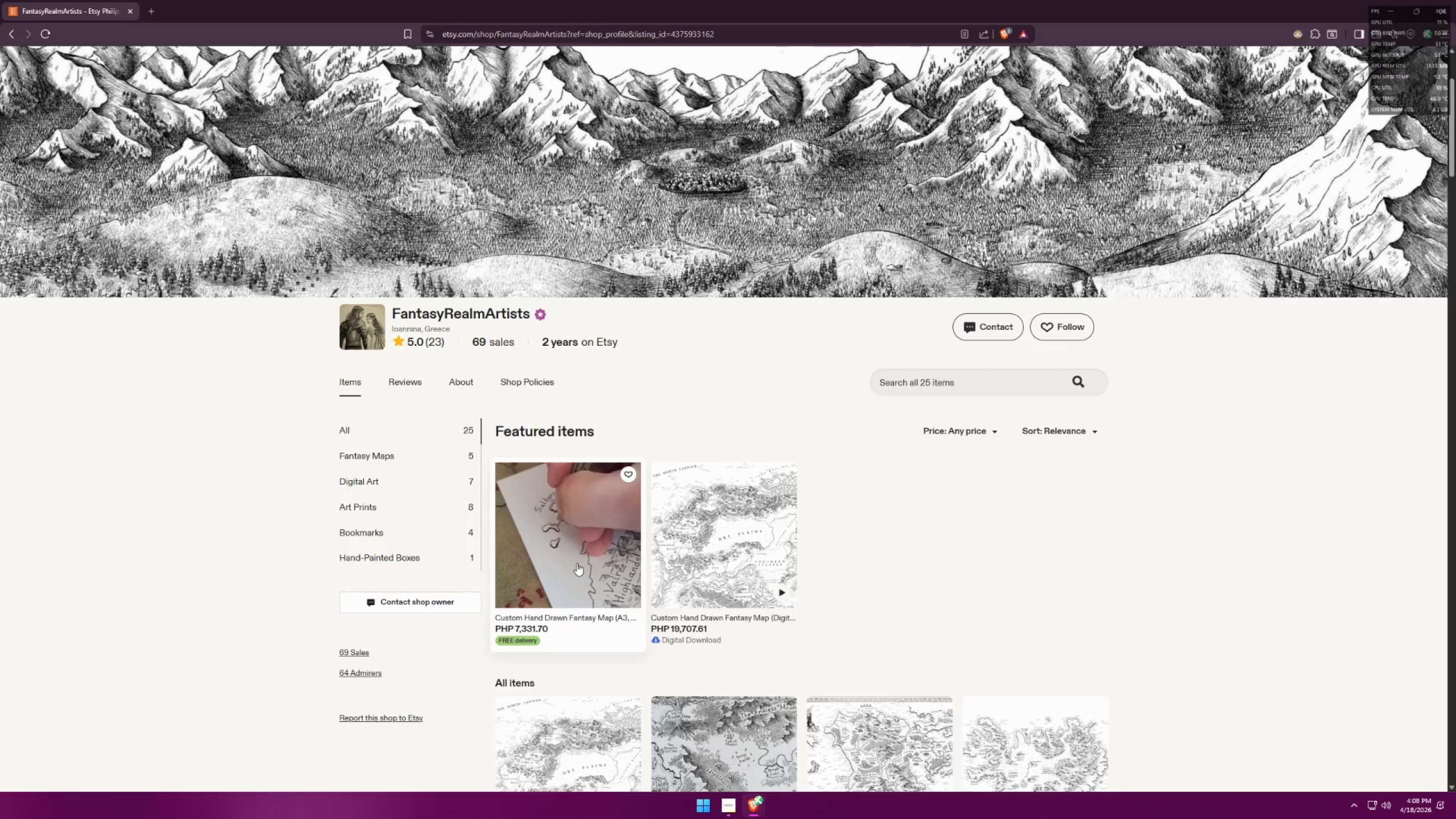 
key(Alt+AltLeft)
 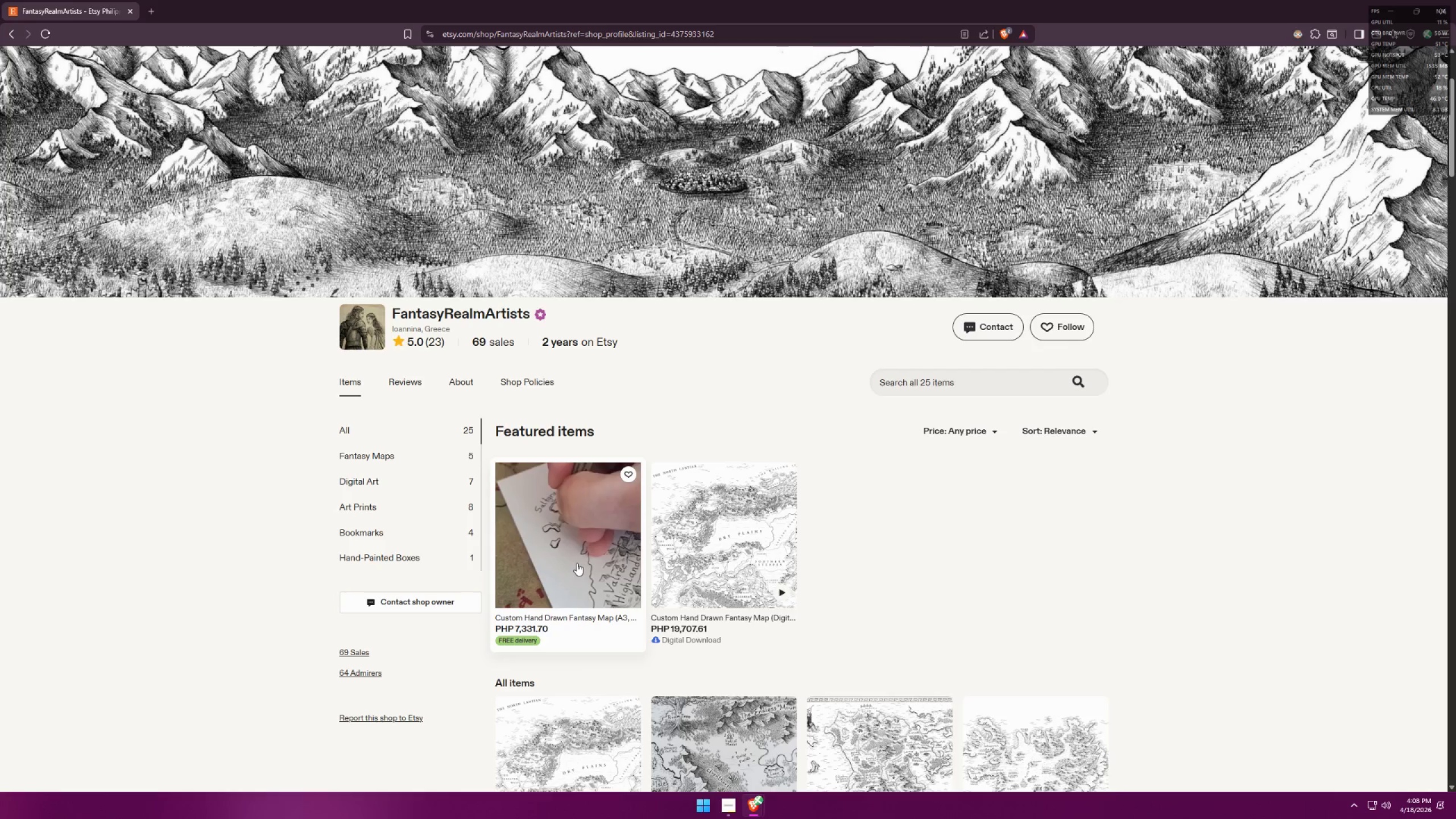 
key(Alt+Tab)
 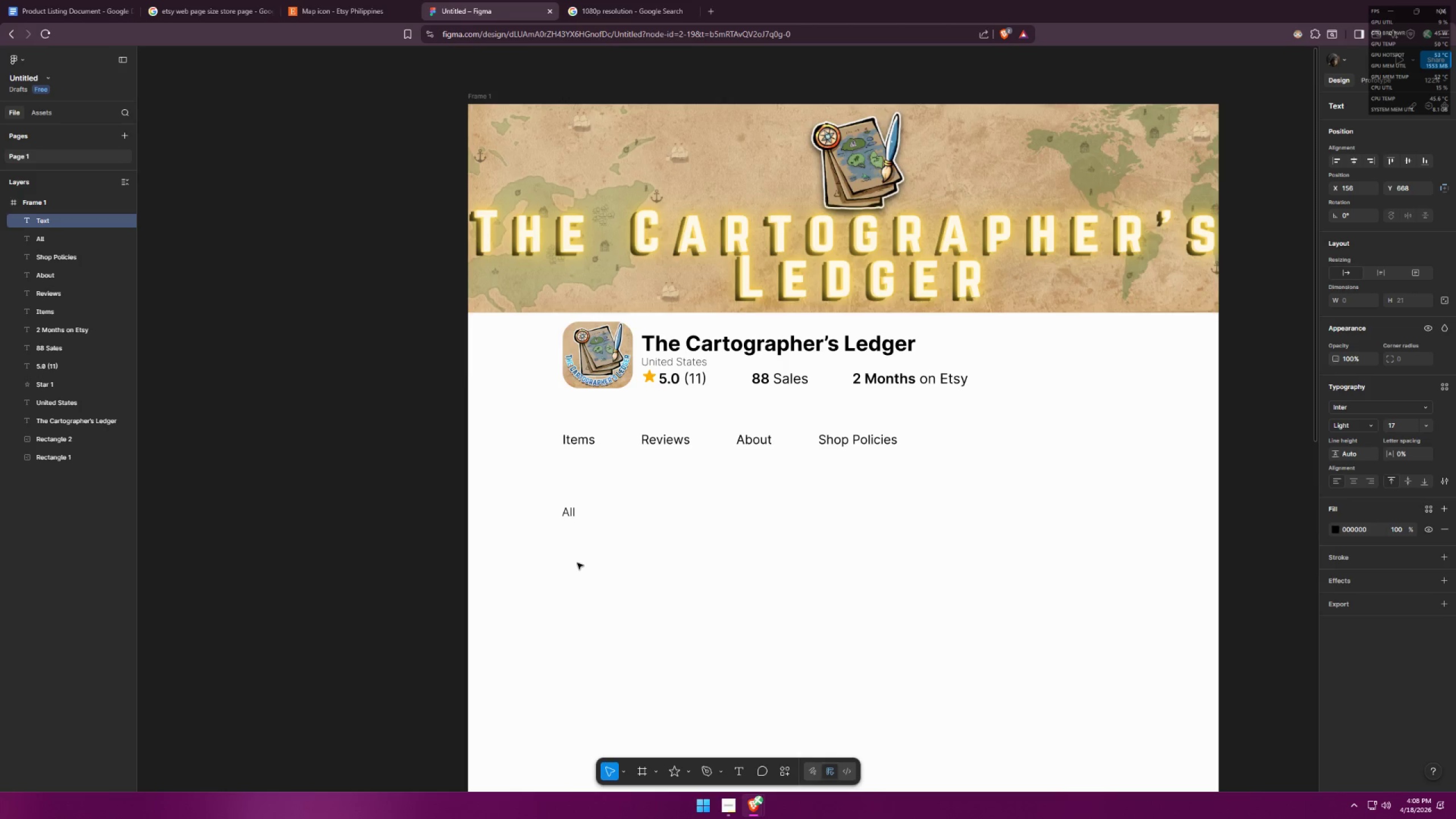 
left_click([725, 813])